 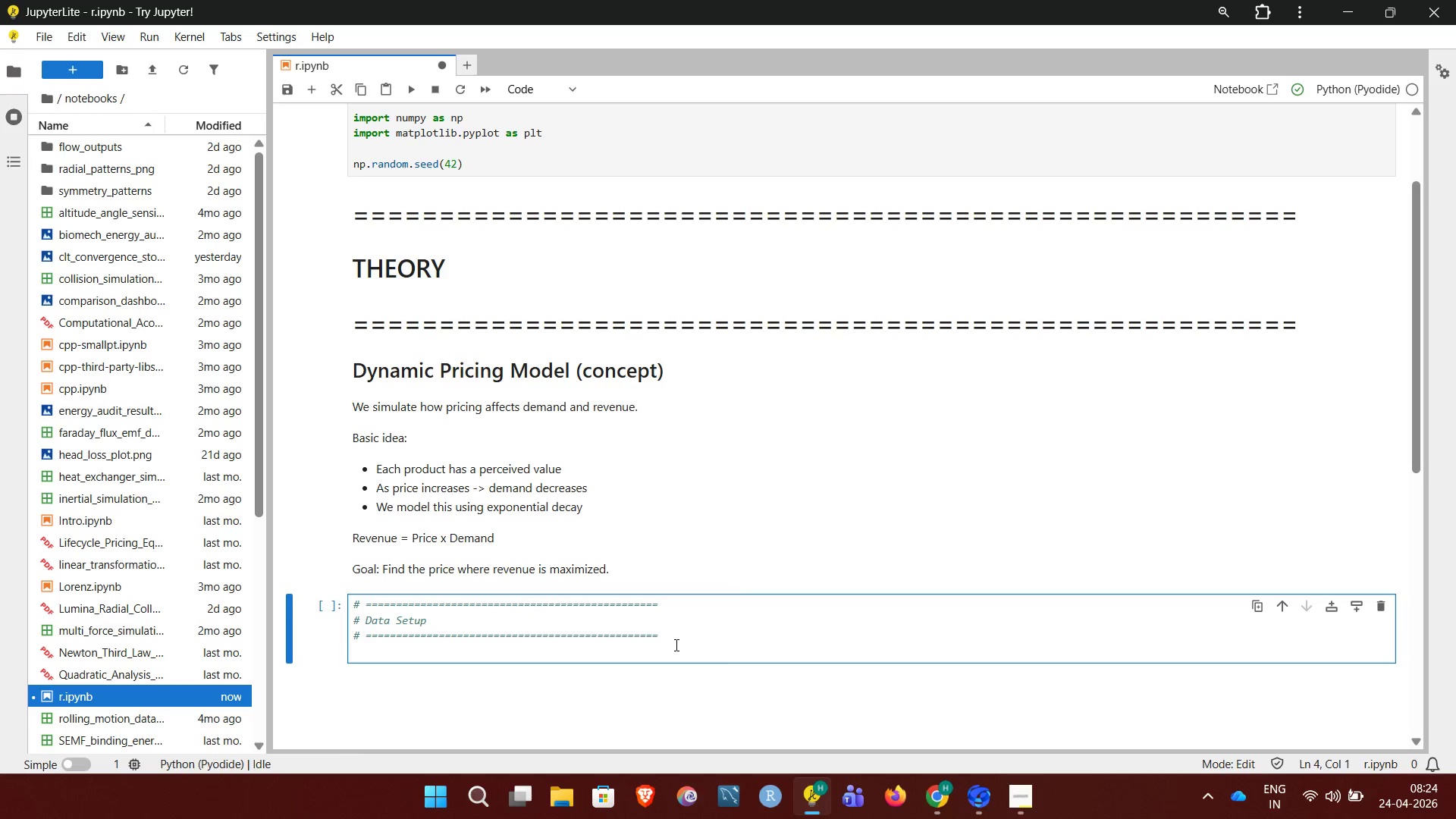 
key(Enter)
 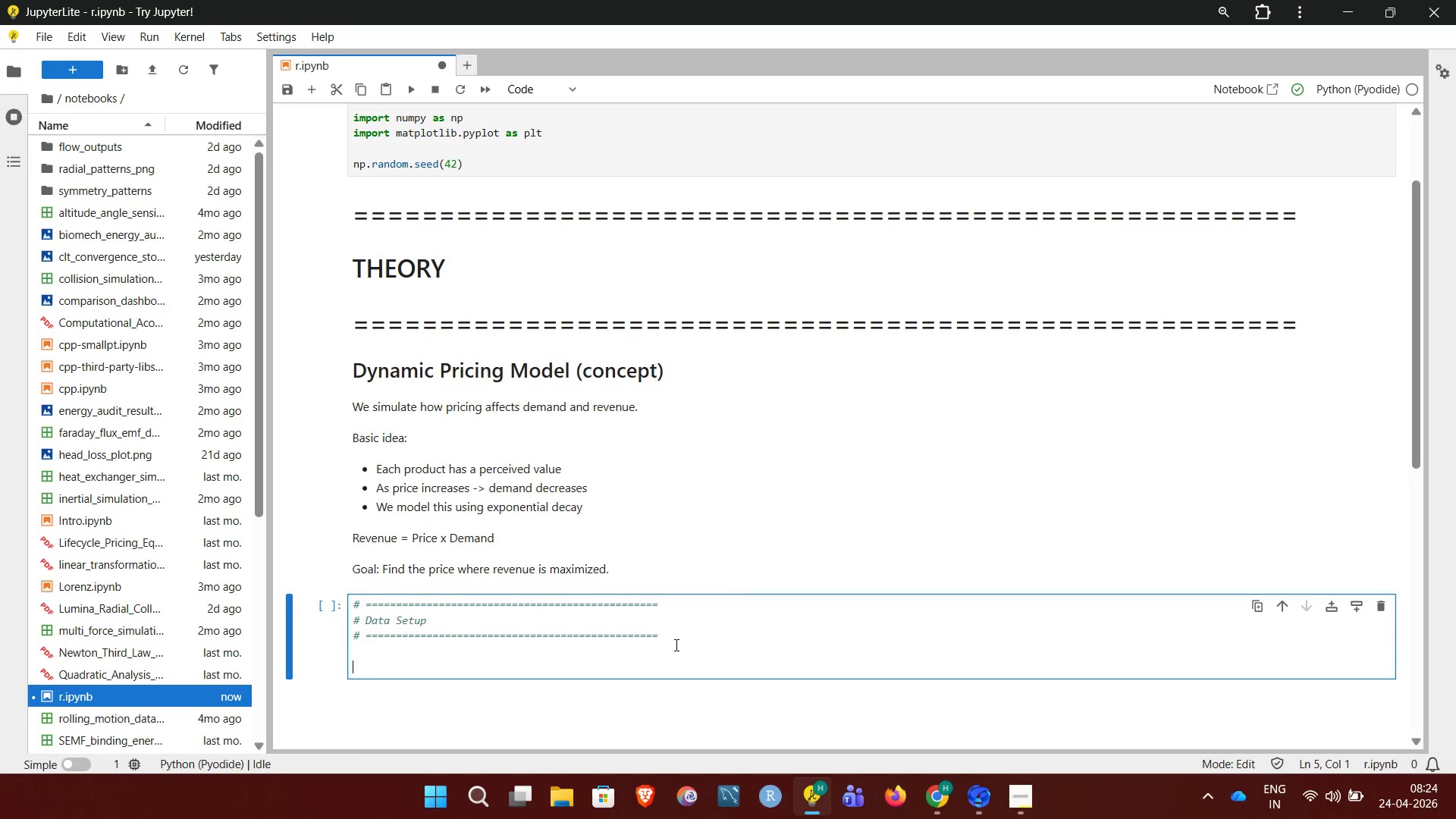 
type(num_products = 100)
 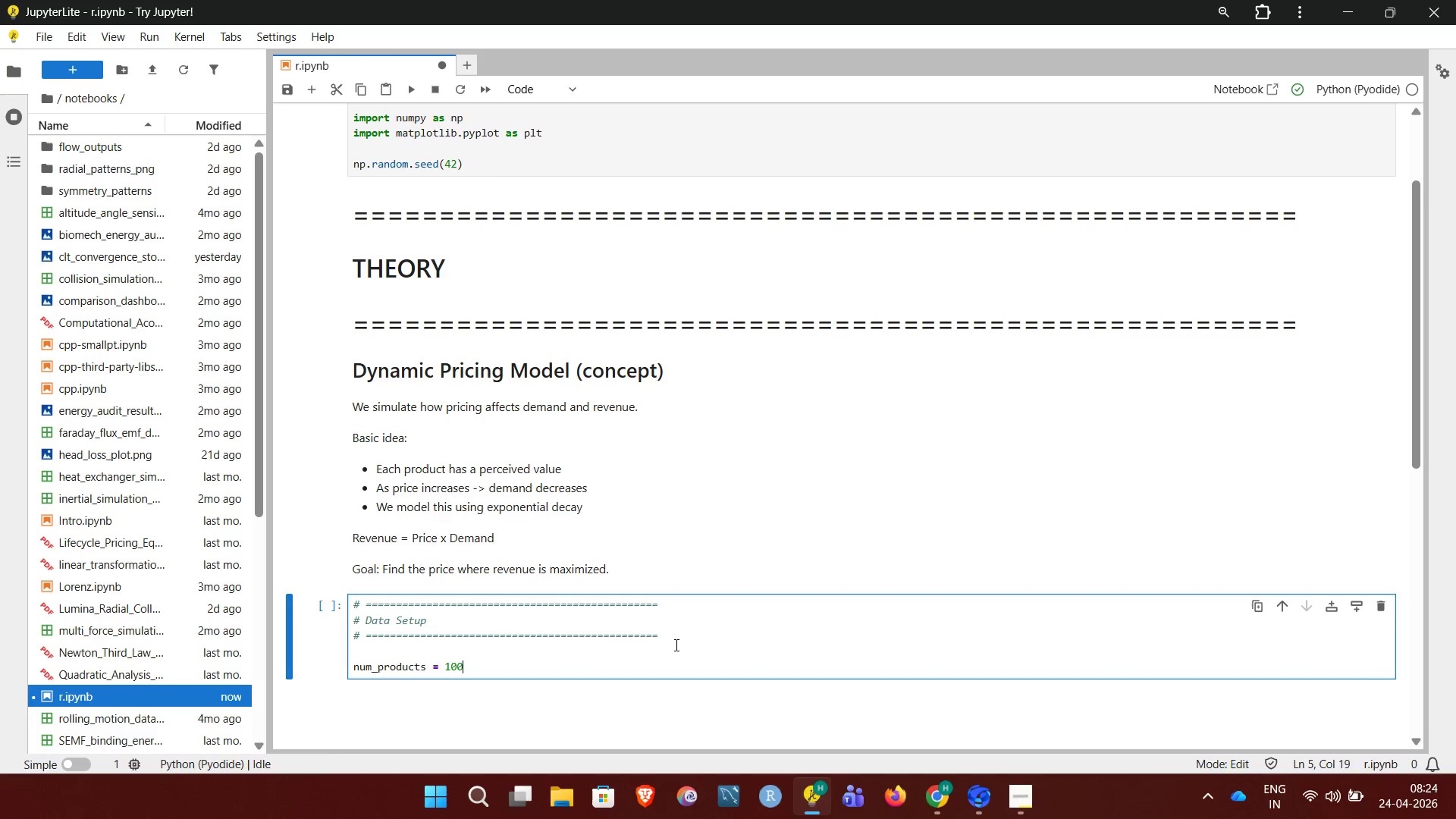 
key(Enter)
 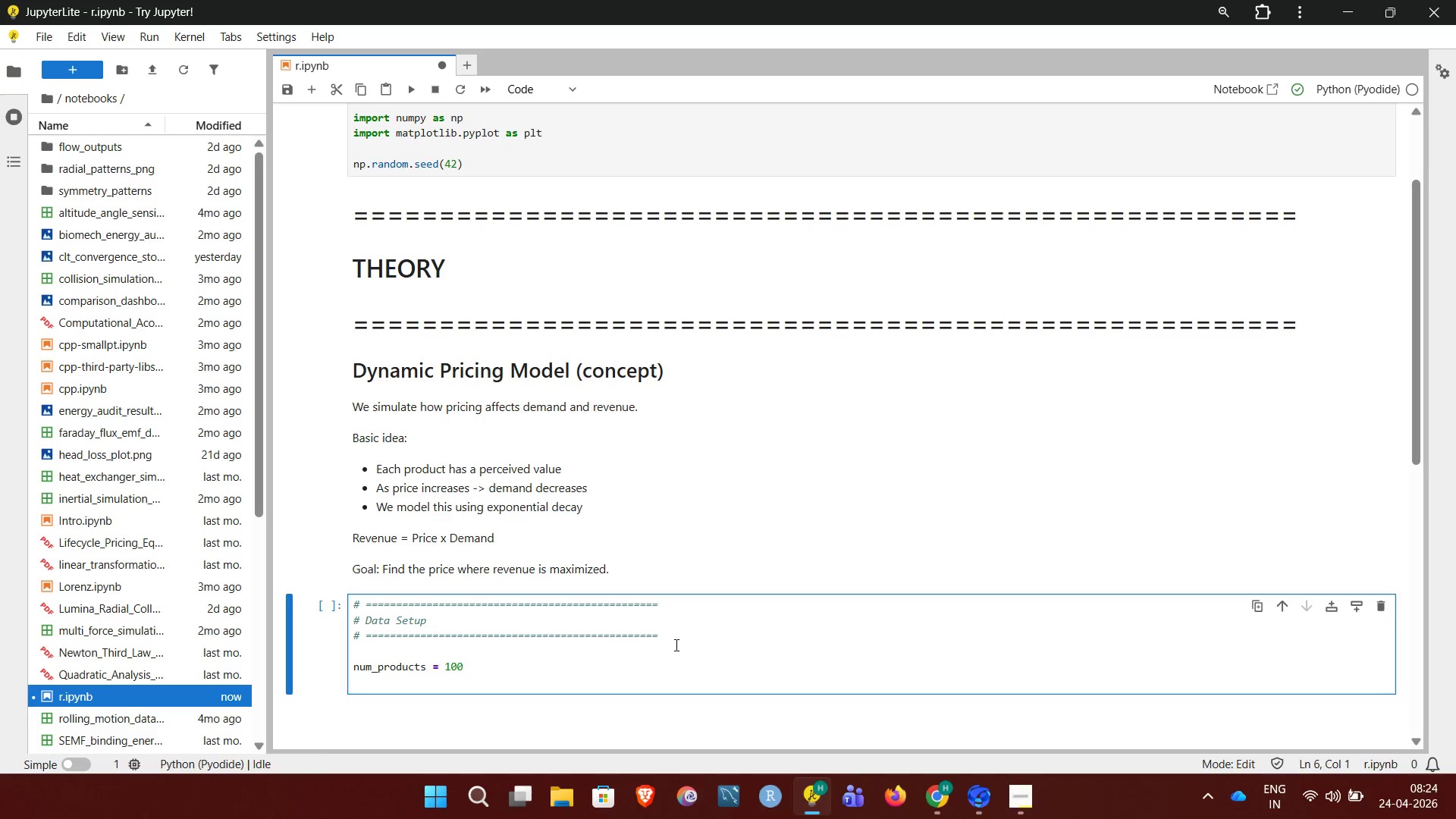 
key(Enter)
 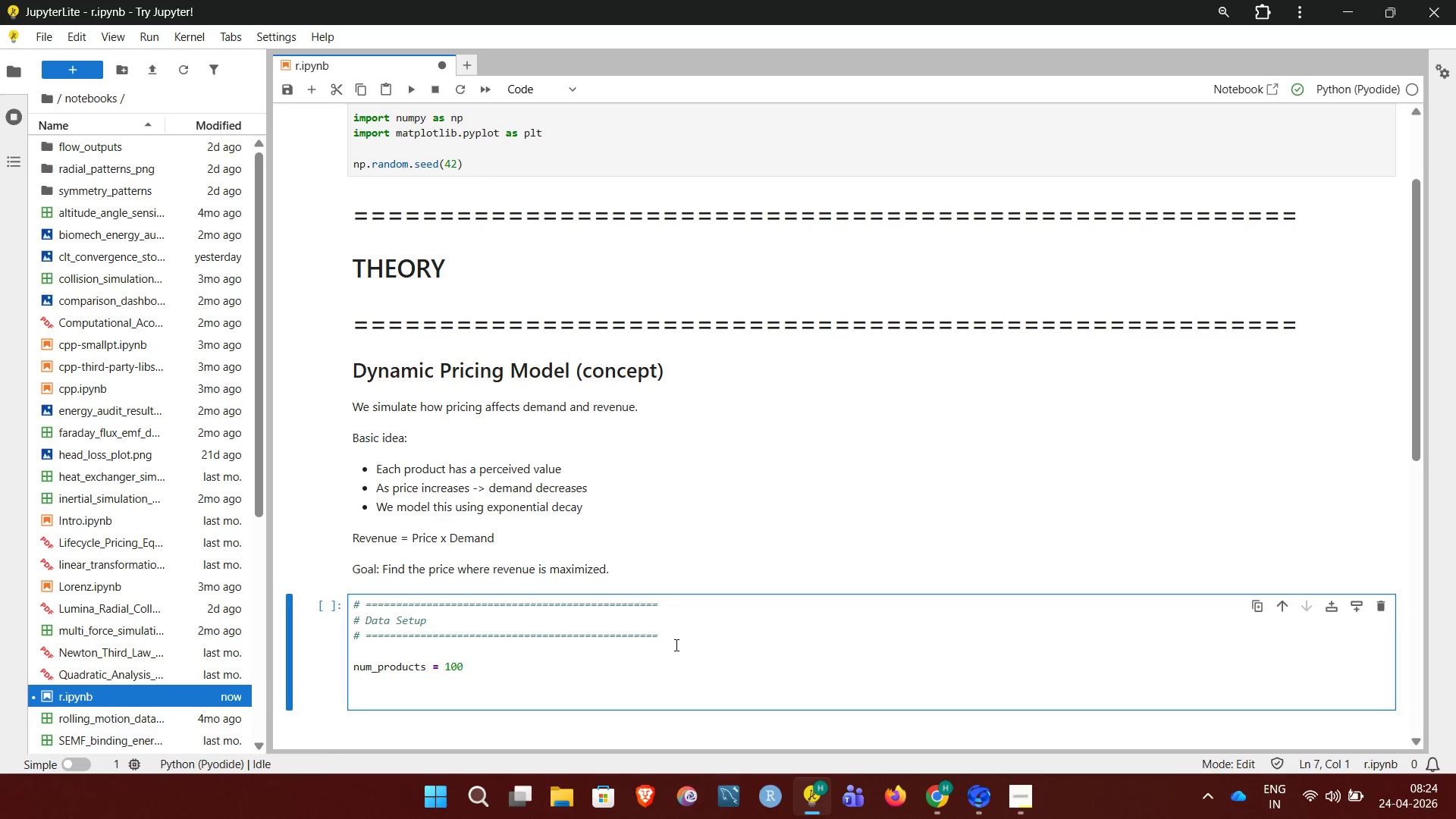 
wait(5.97)
 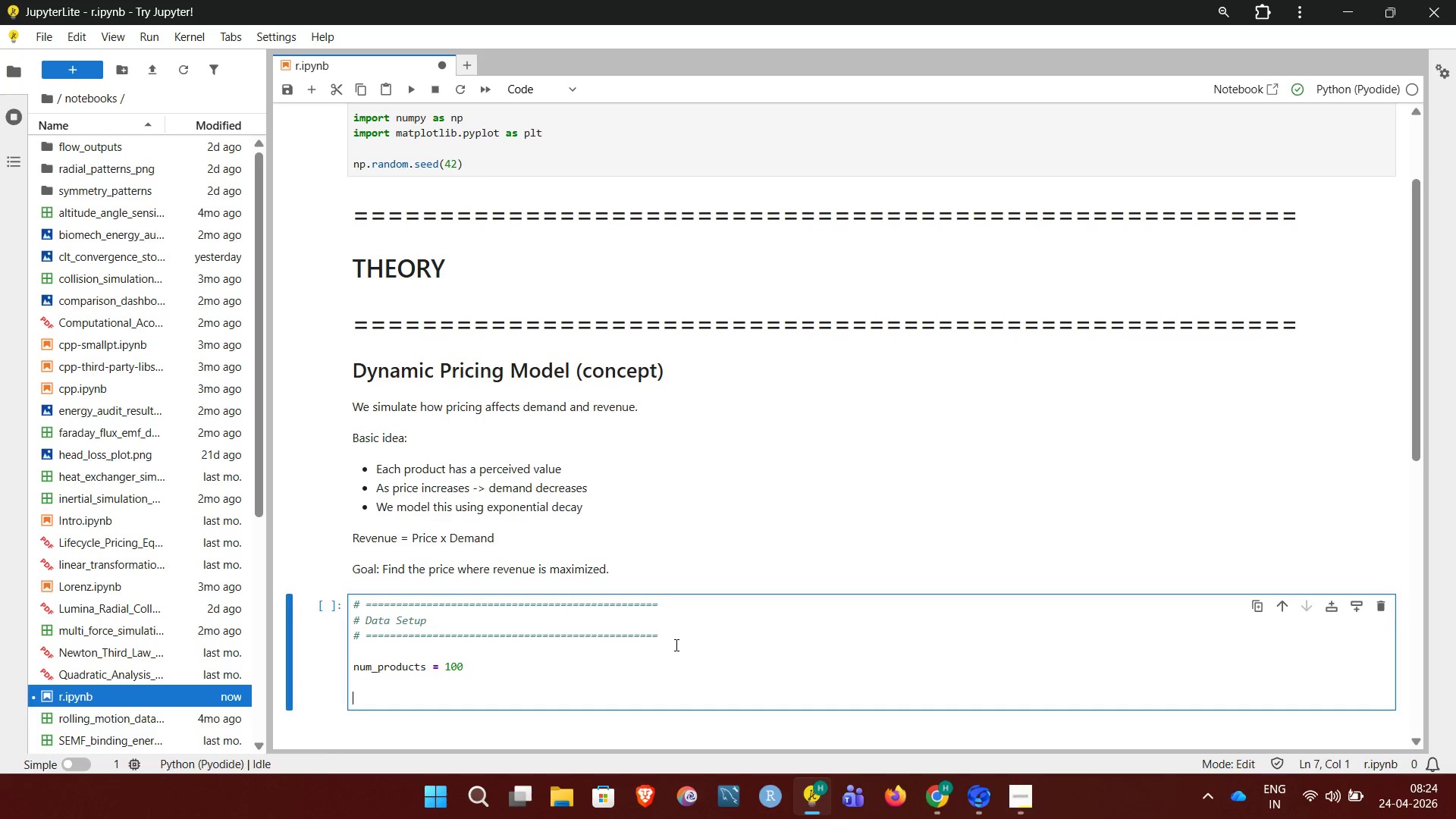 
type(cost = np.random.uniform(10, 40, num_products))
 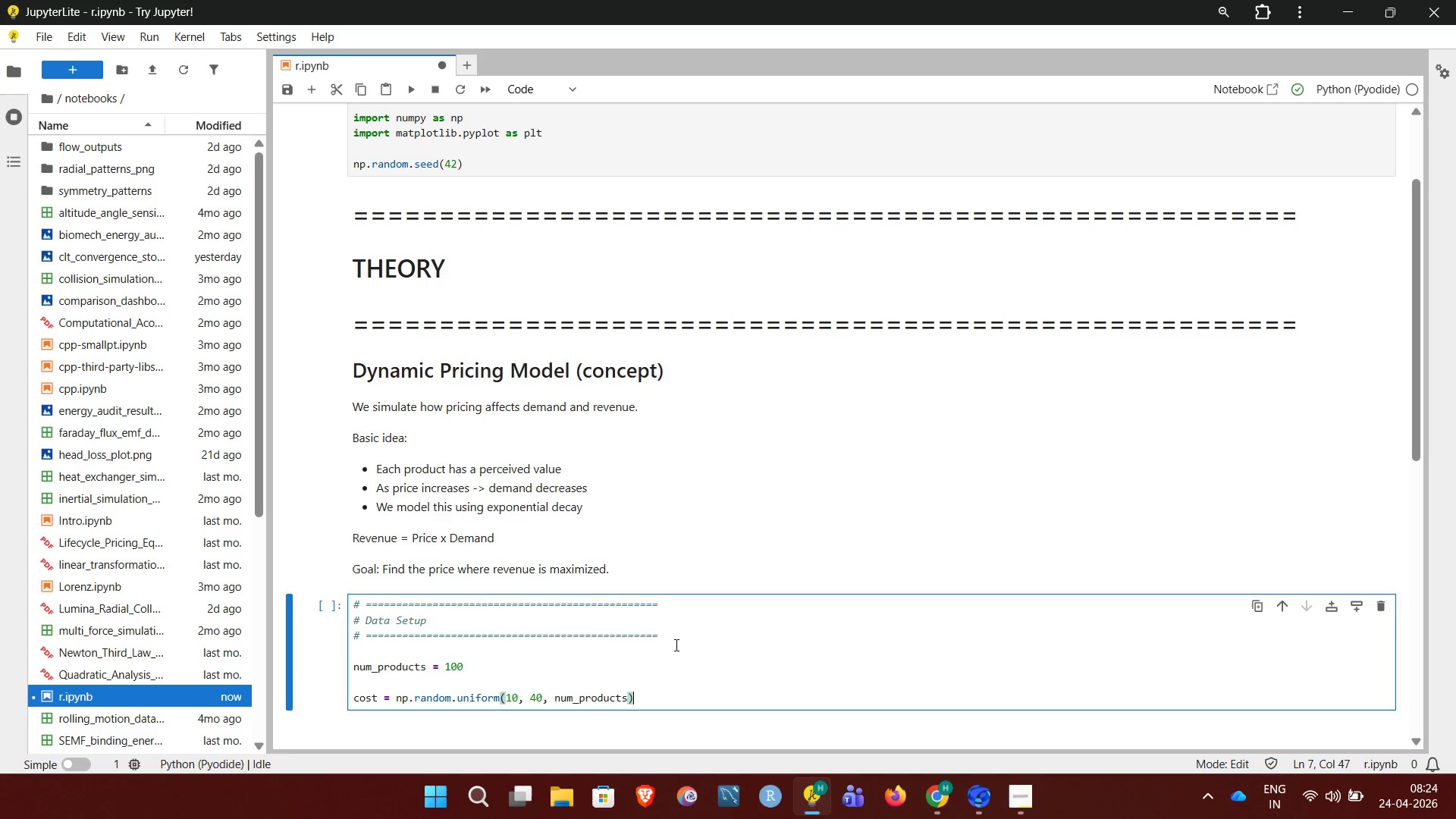 
key(Enter)
 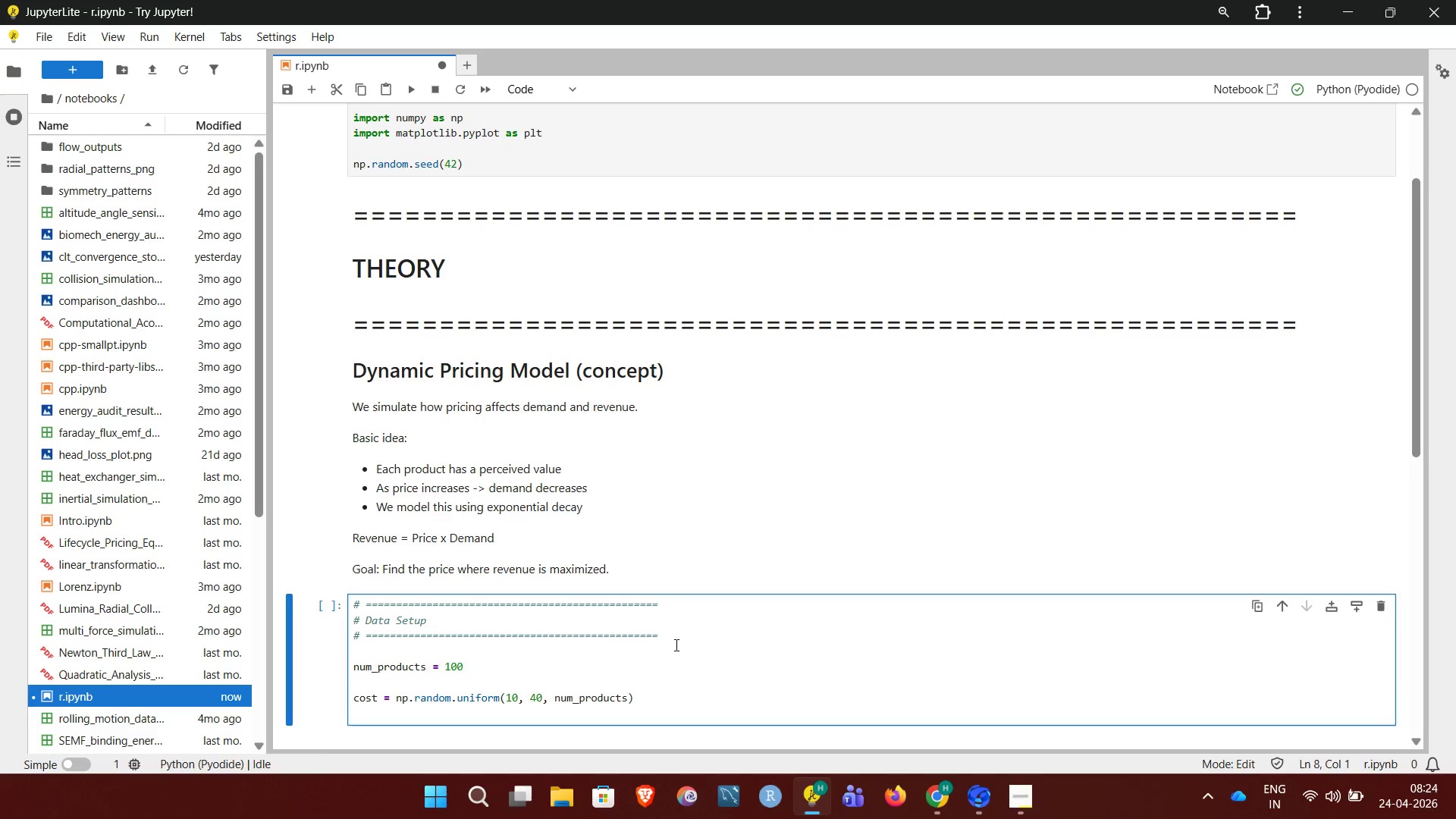 
type(value = np.random.uniform(30, 100, num_products))
 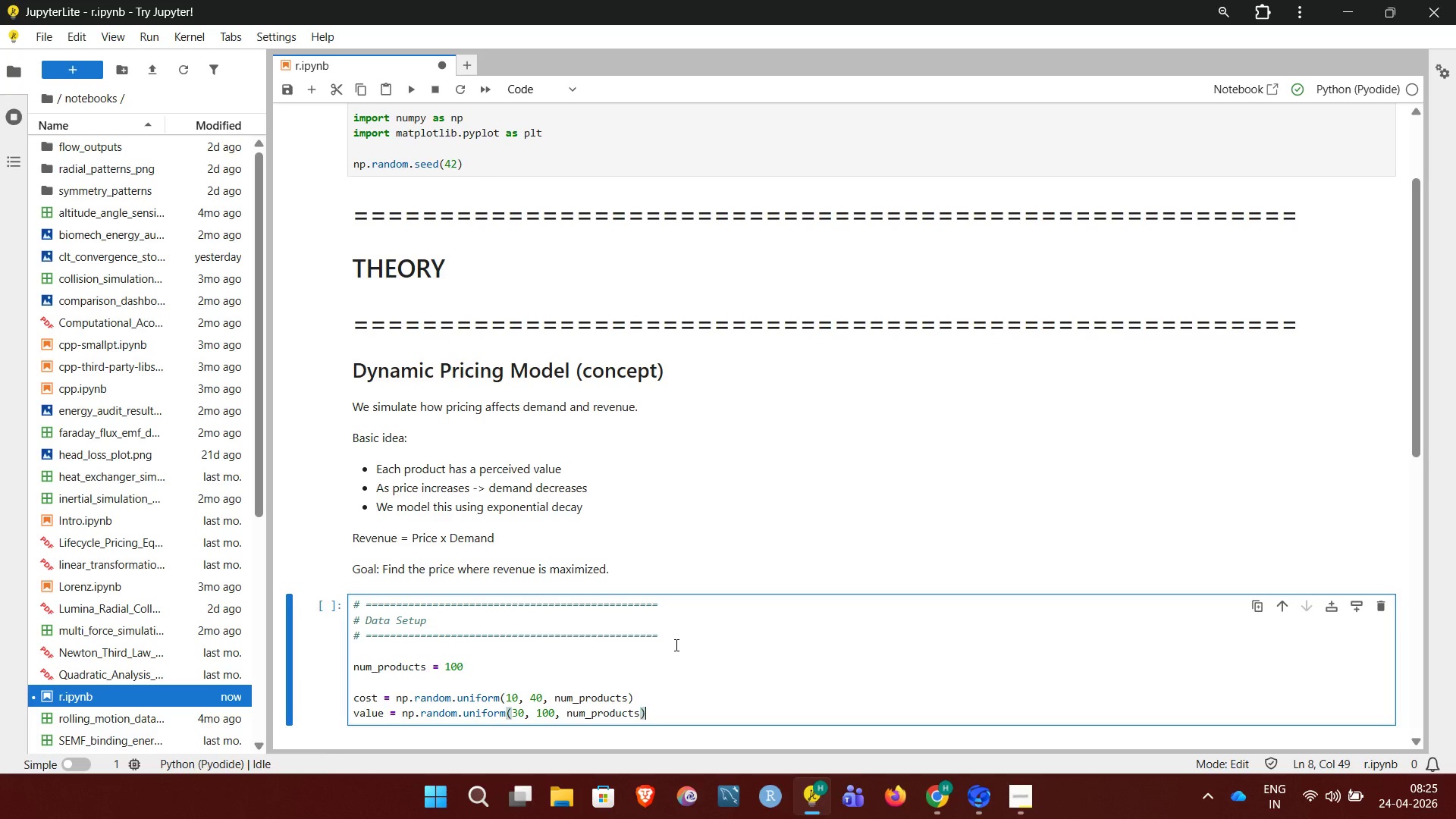 
key(Enter)
 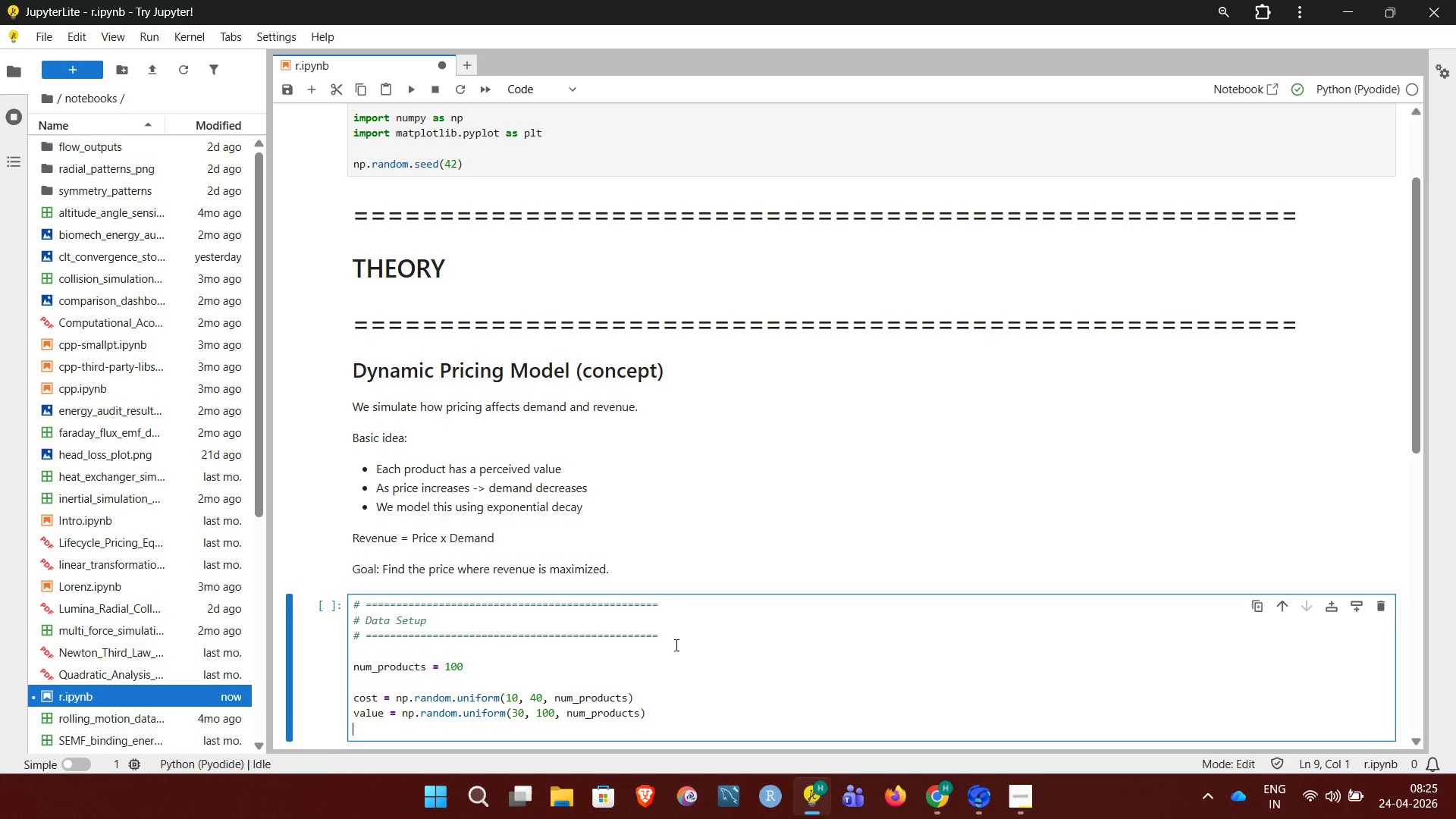 
type(sensitivity = np.random.uniform(0.01)
 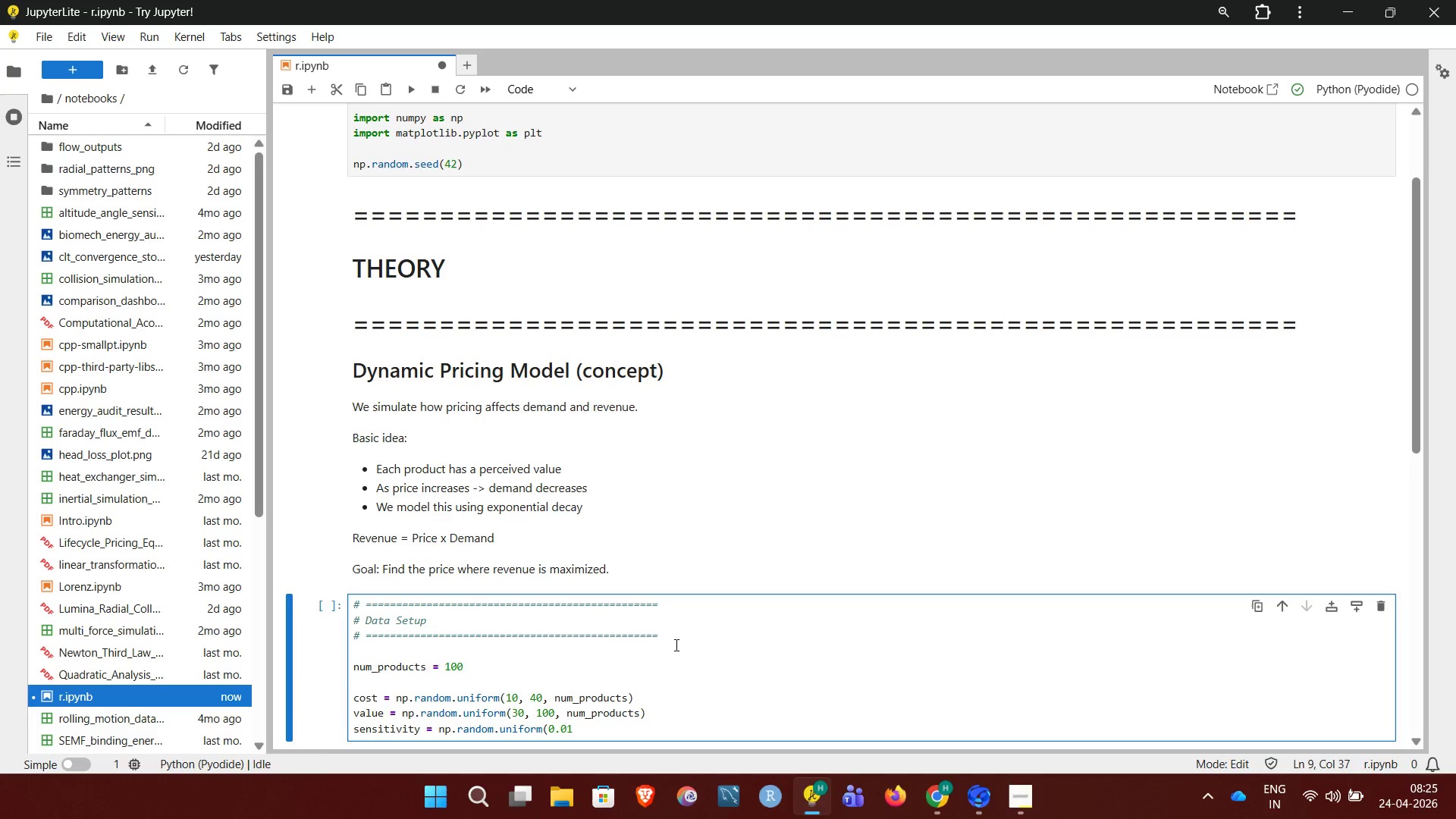 
wait(6.86)
 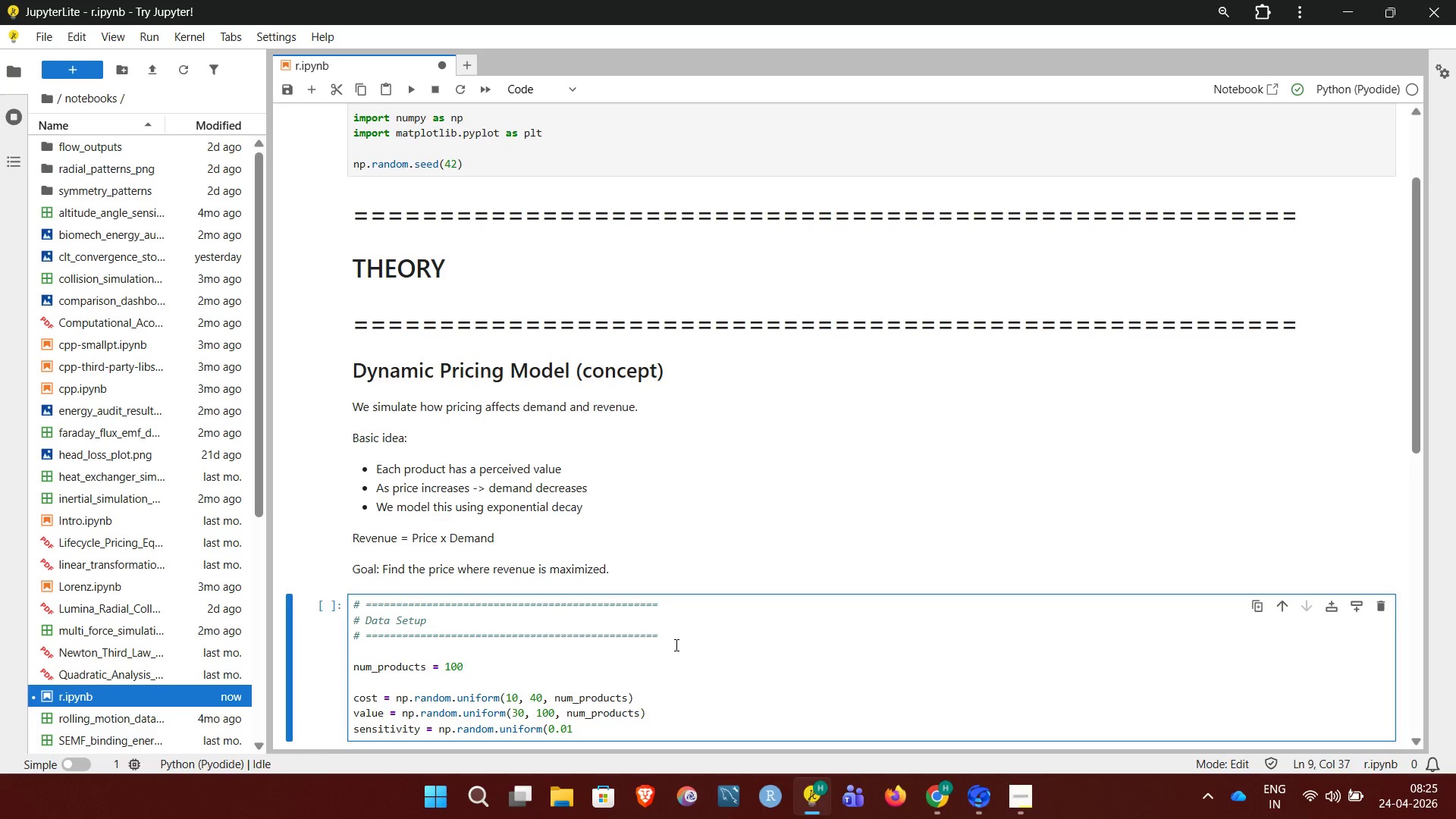 
type(, 0.05, num_products))
 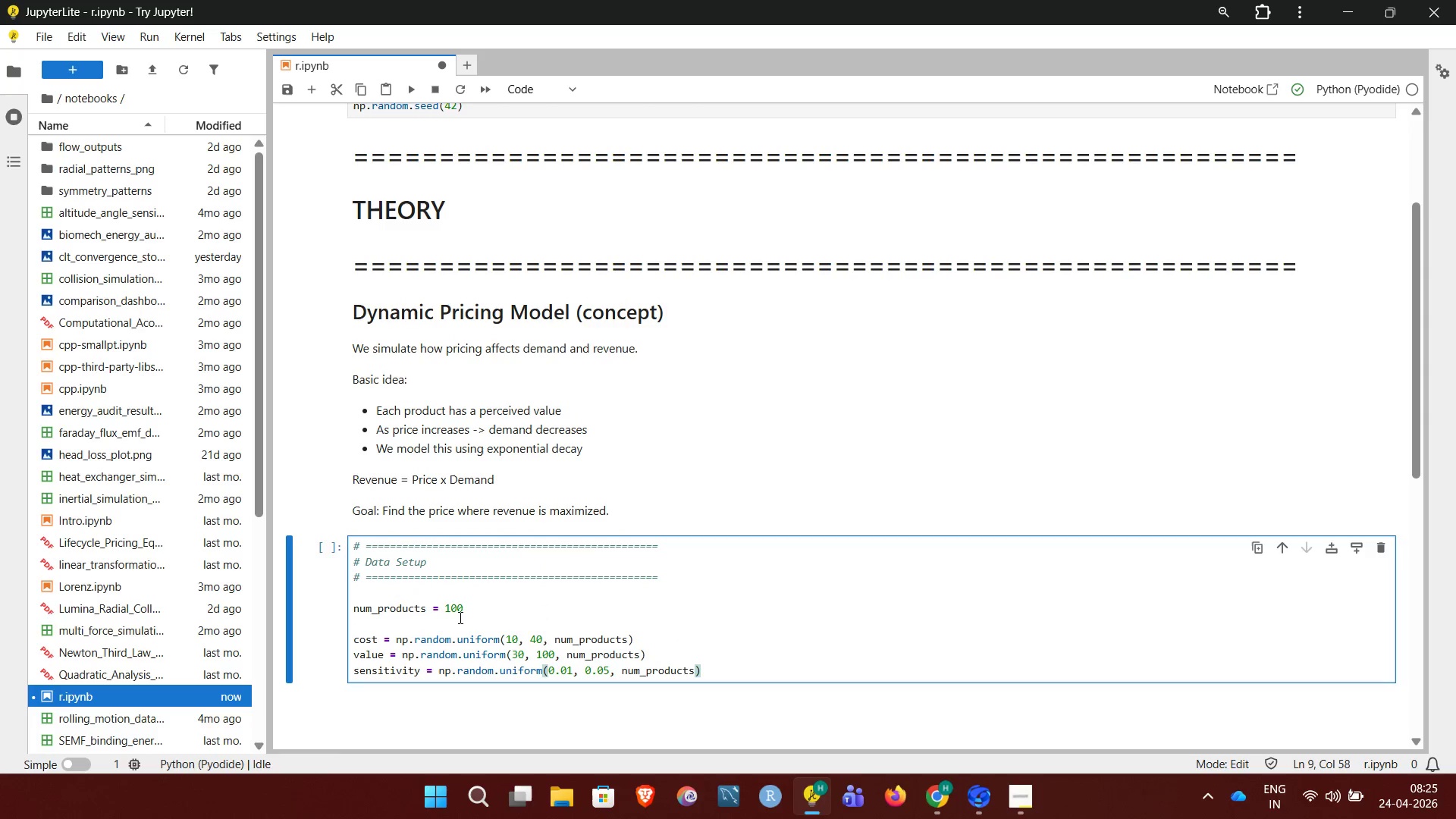 
left_click([369, 620])
 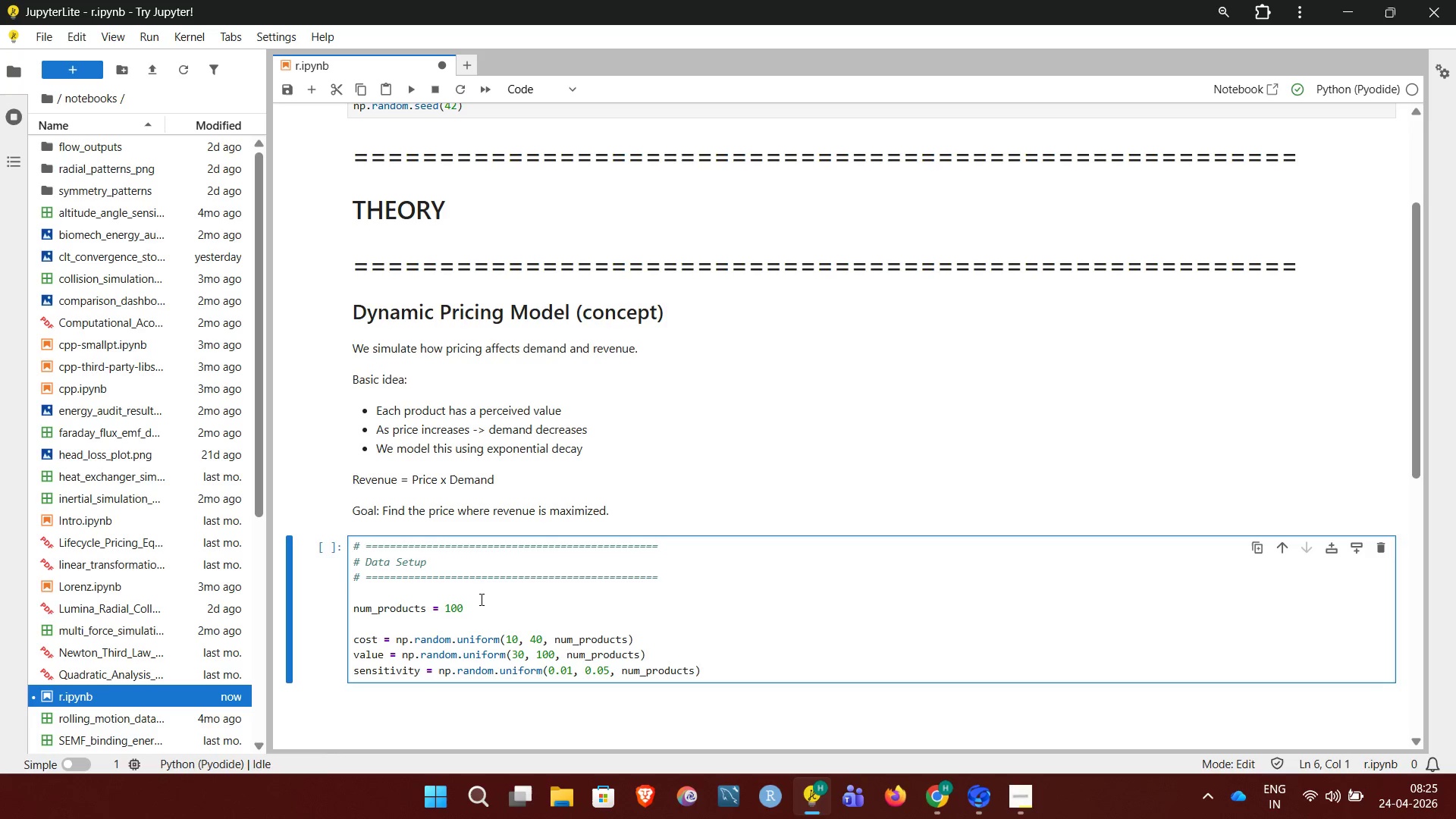 
left_click([482, 599])
 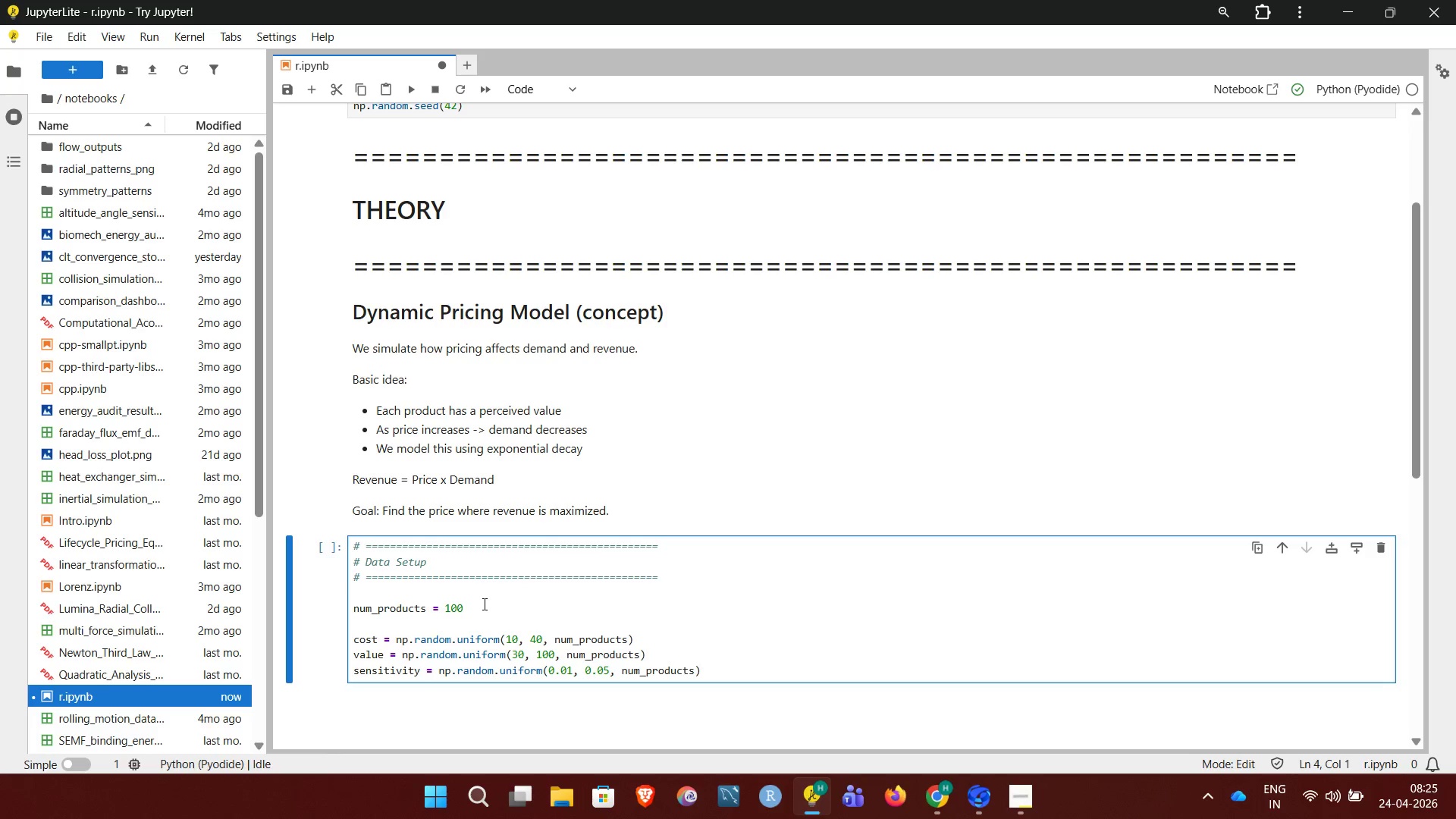 
left_click([483, 604])
 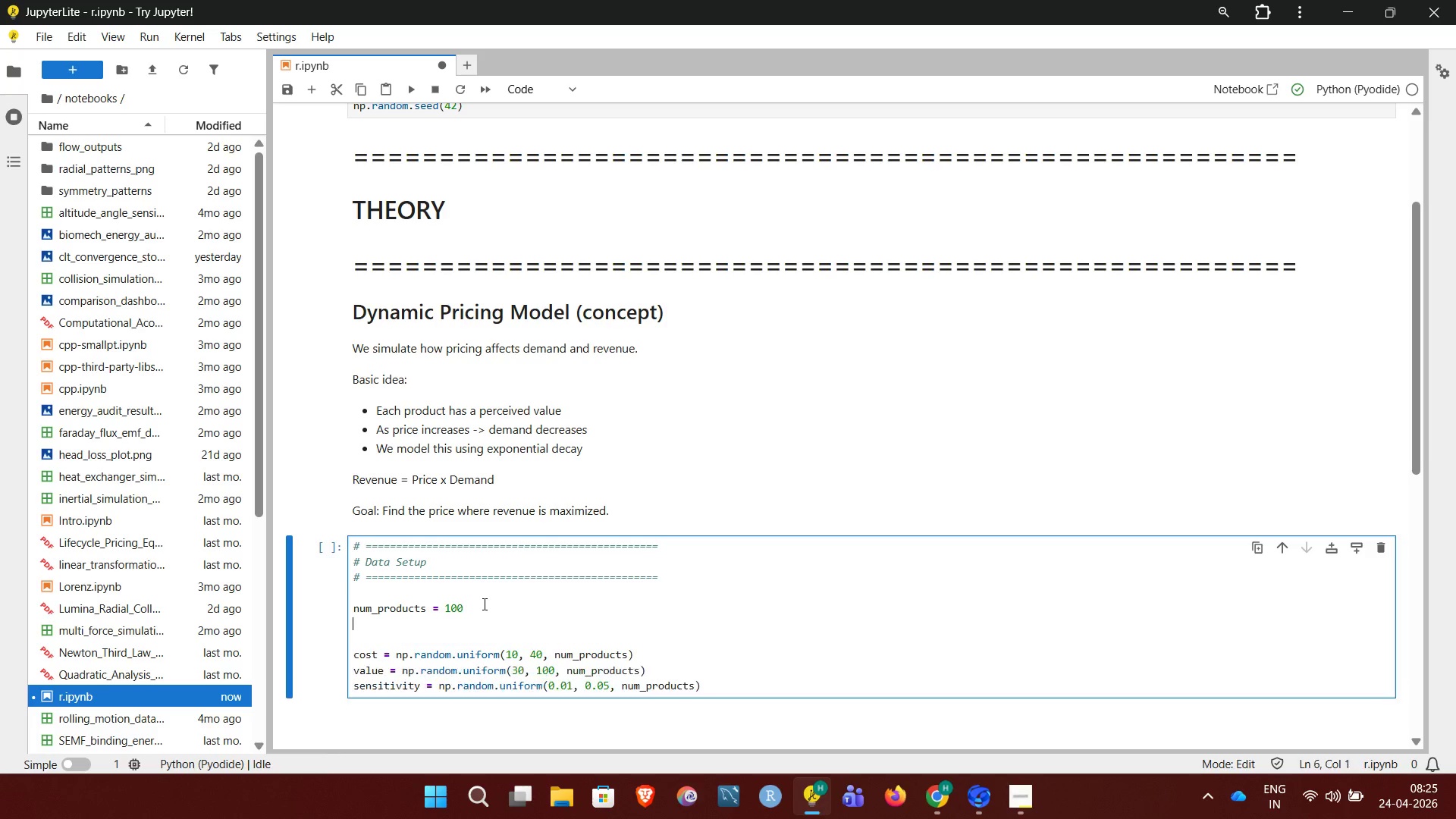 
key(Enter)
 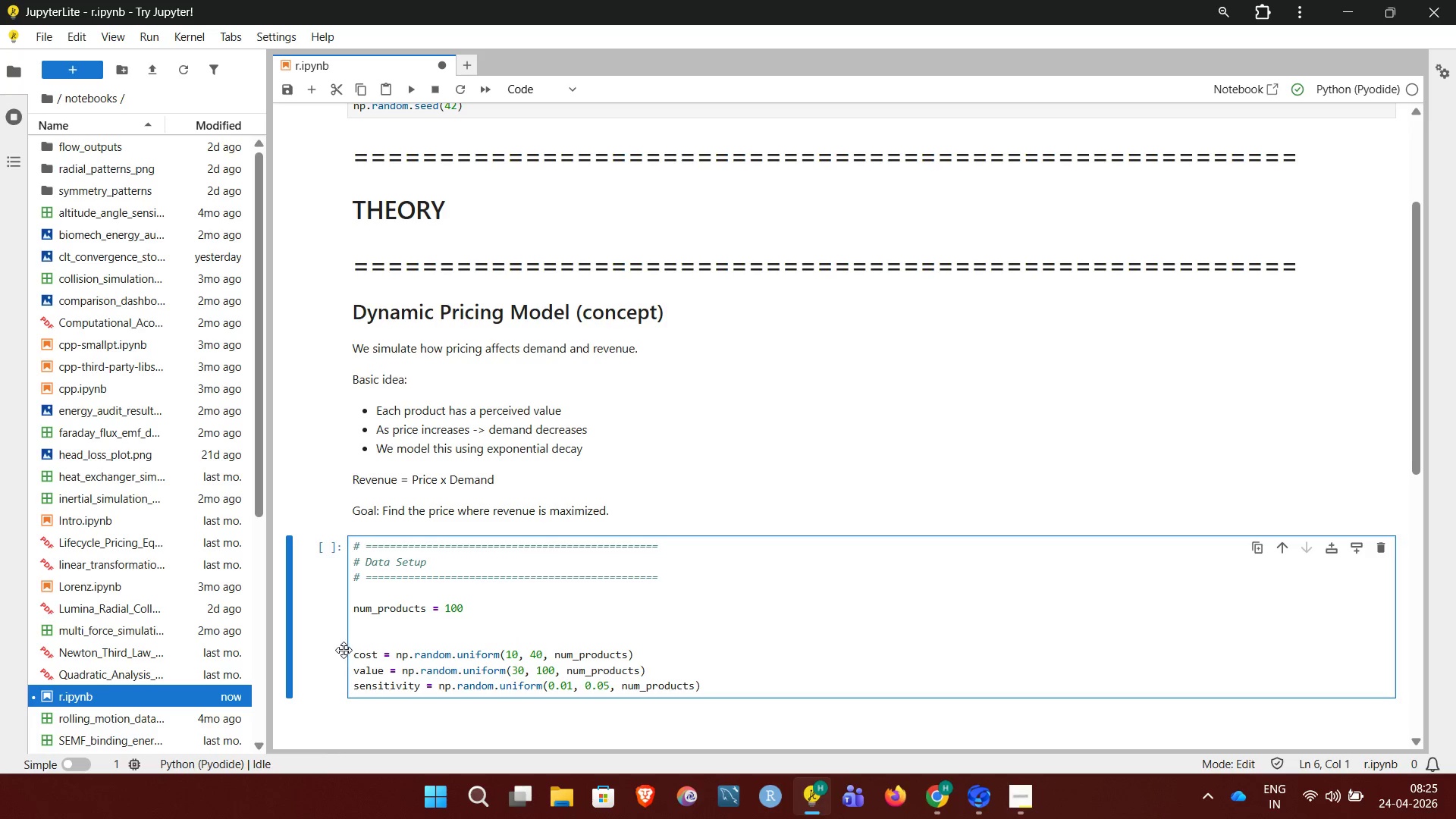 
left_click([355, 641])
 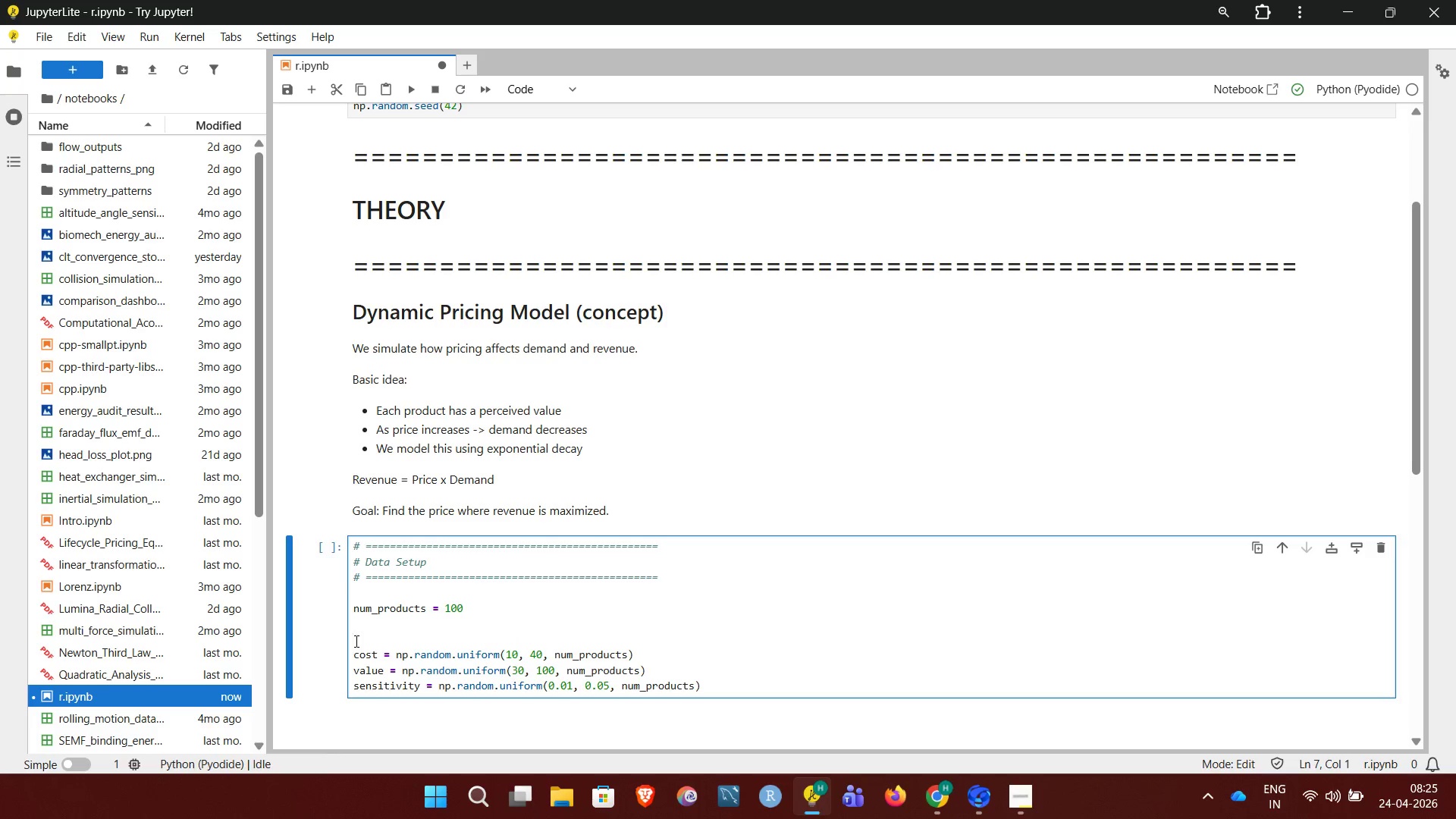 
type(# trying realistic-ish value)
key(Backspace)
key(Backspace)
key(Backspace)
key(Backspace)
key(Backspace)
type(ranges)
 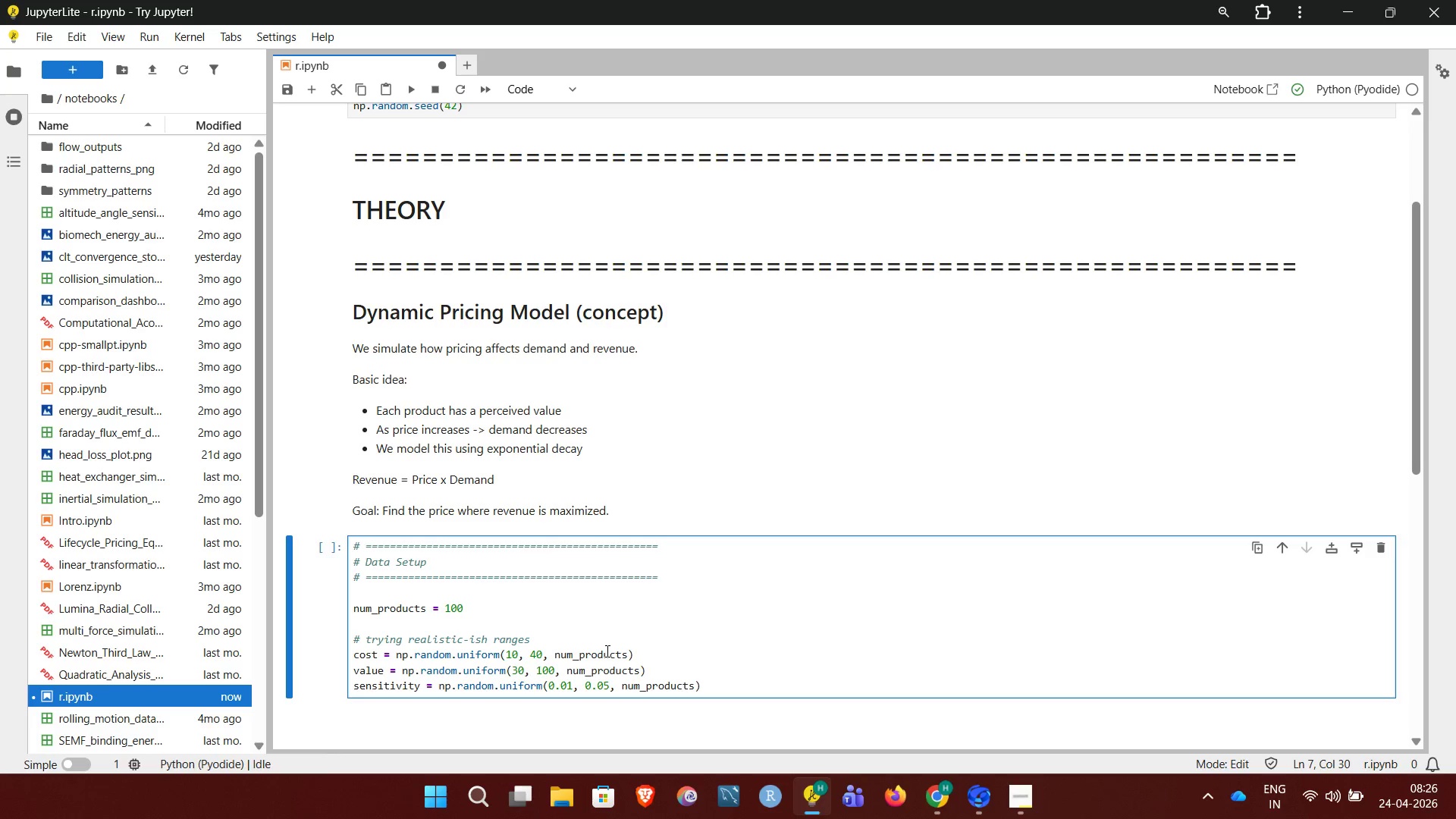 
left_click([714, 686])
 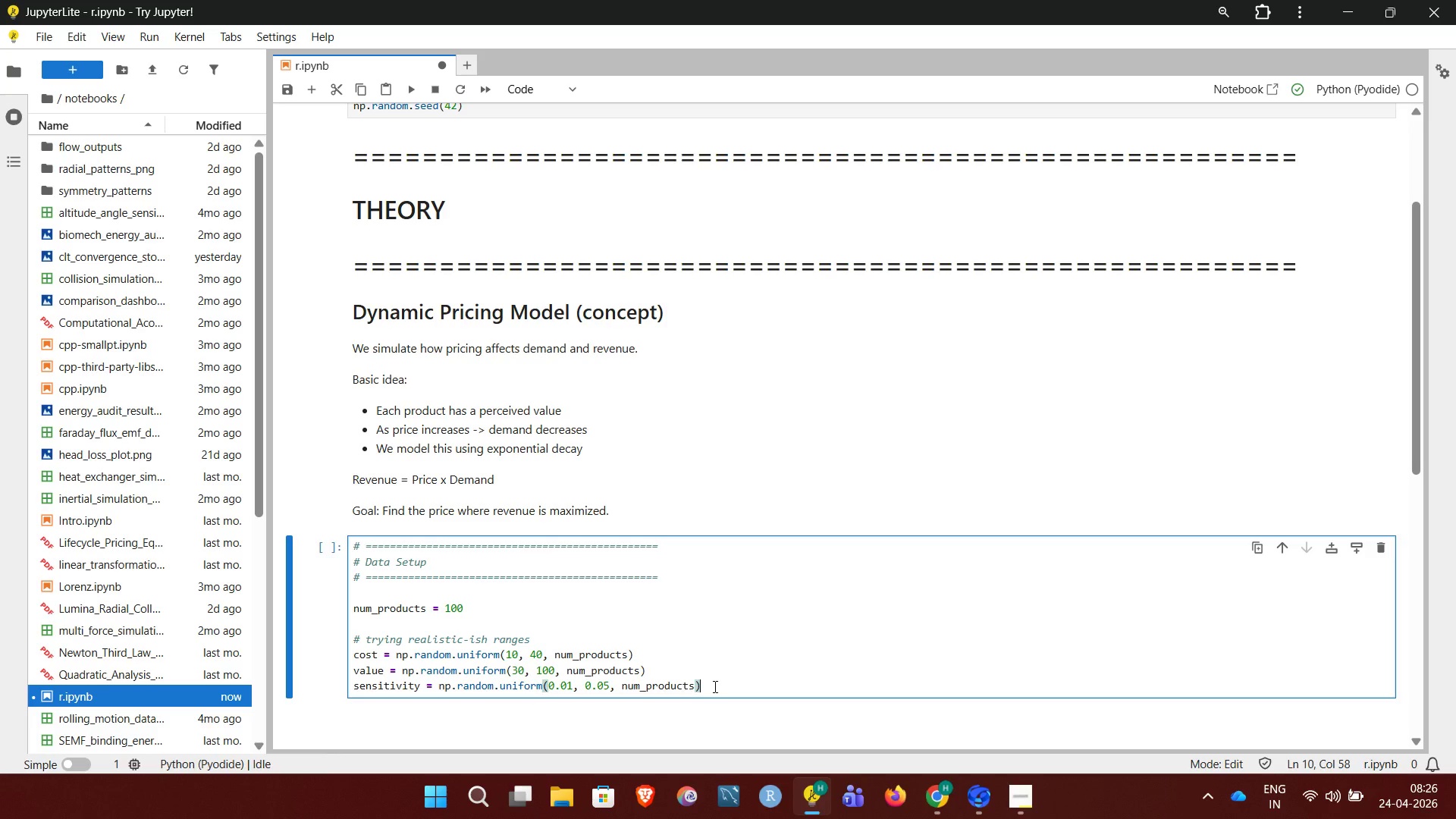 
key(Enter)
 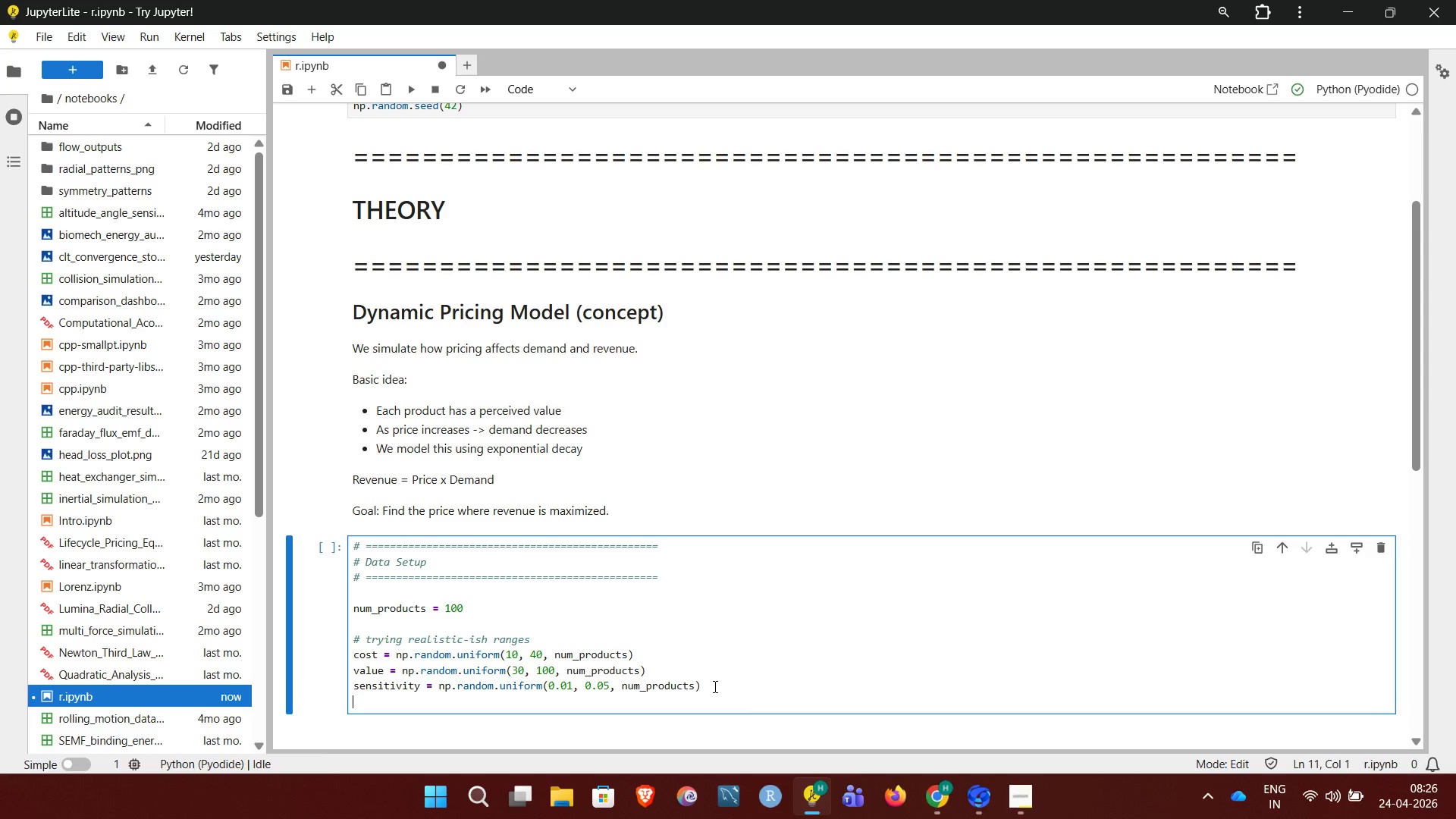 
key(Enter)
 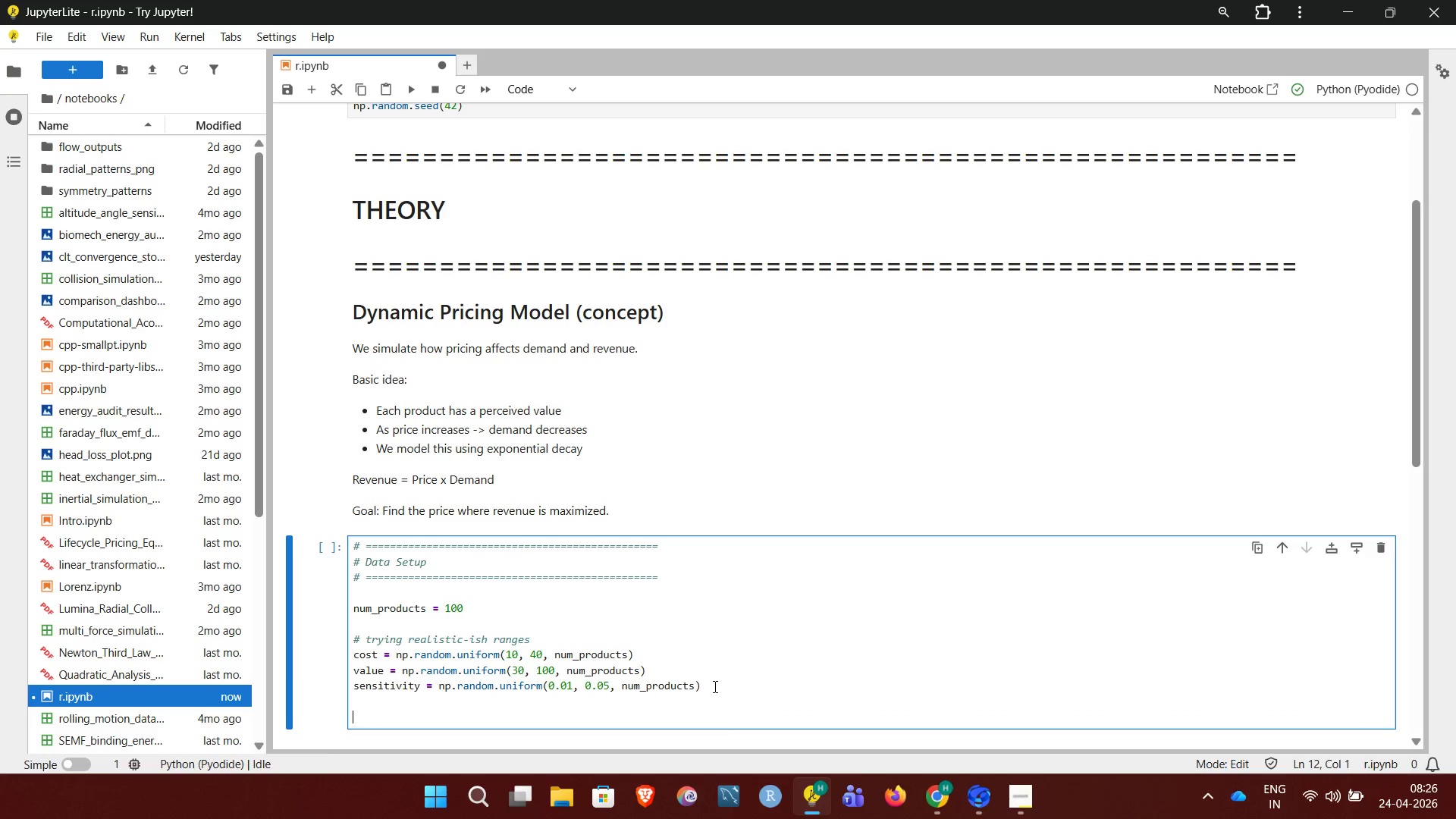 
type(pri[Delete])
key(Backspace)
type(oducts = {)
 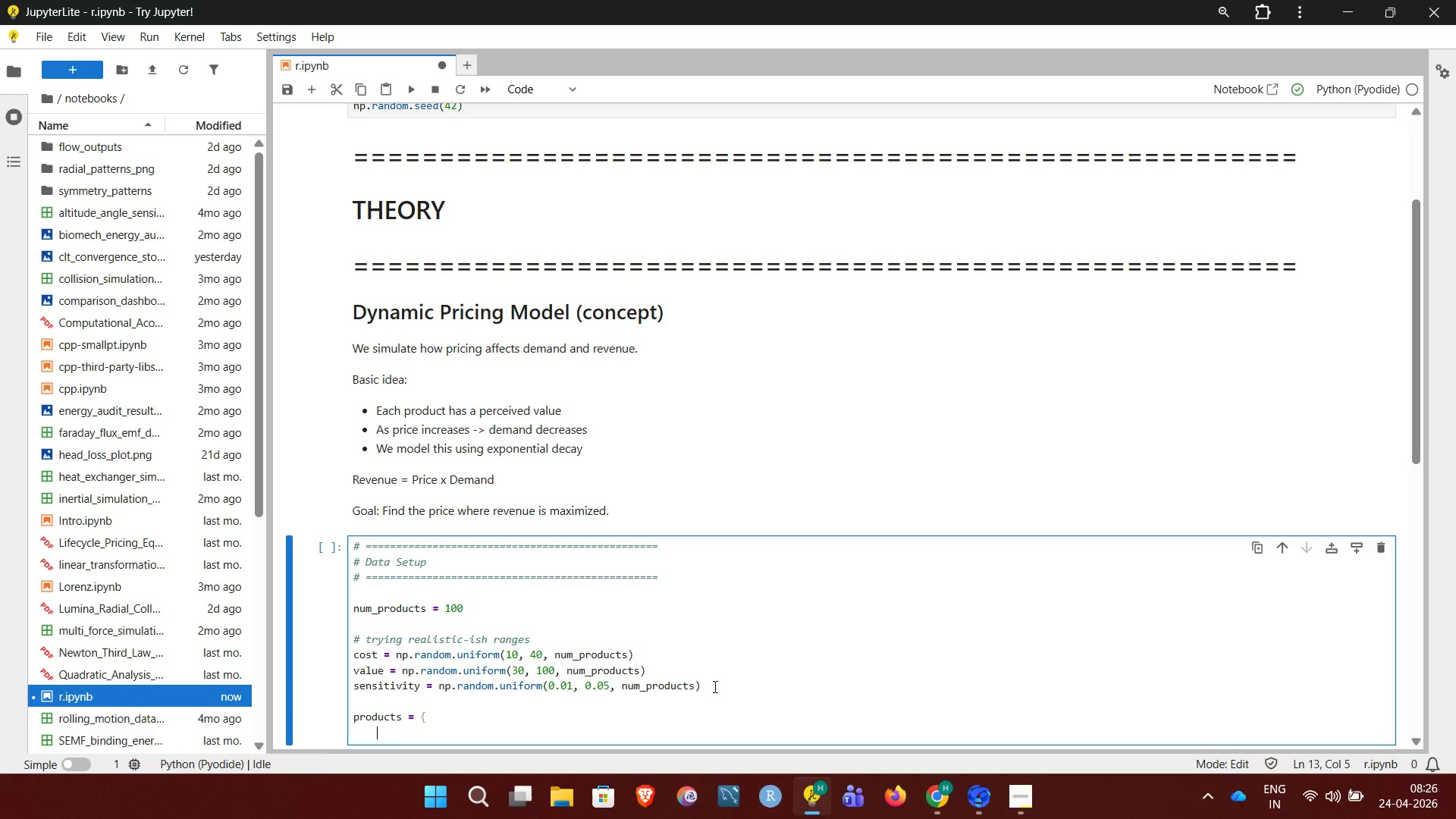 
key(Enter)
 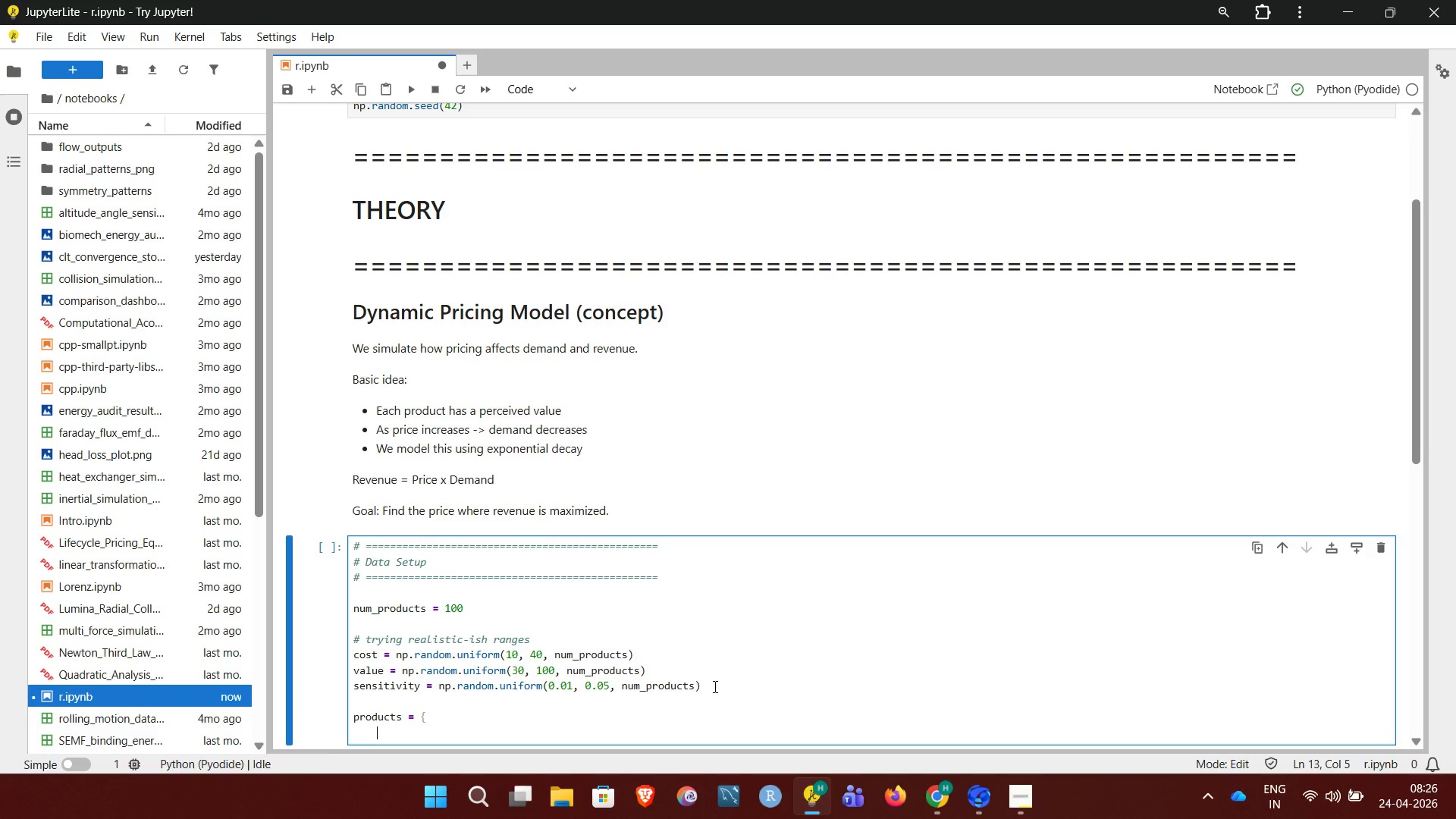 
type("cost" = cost,)
 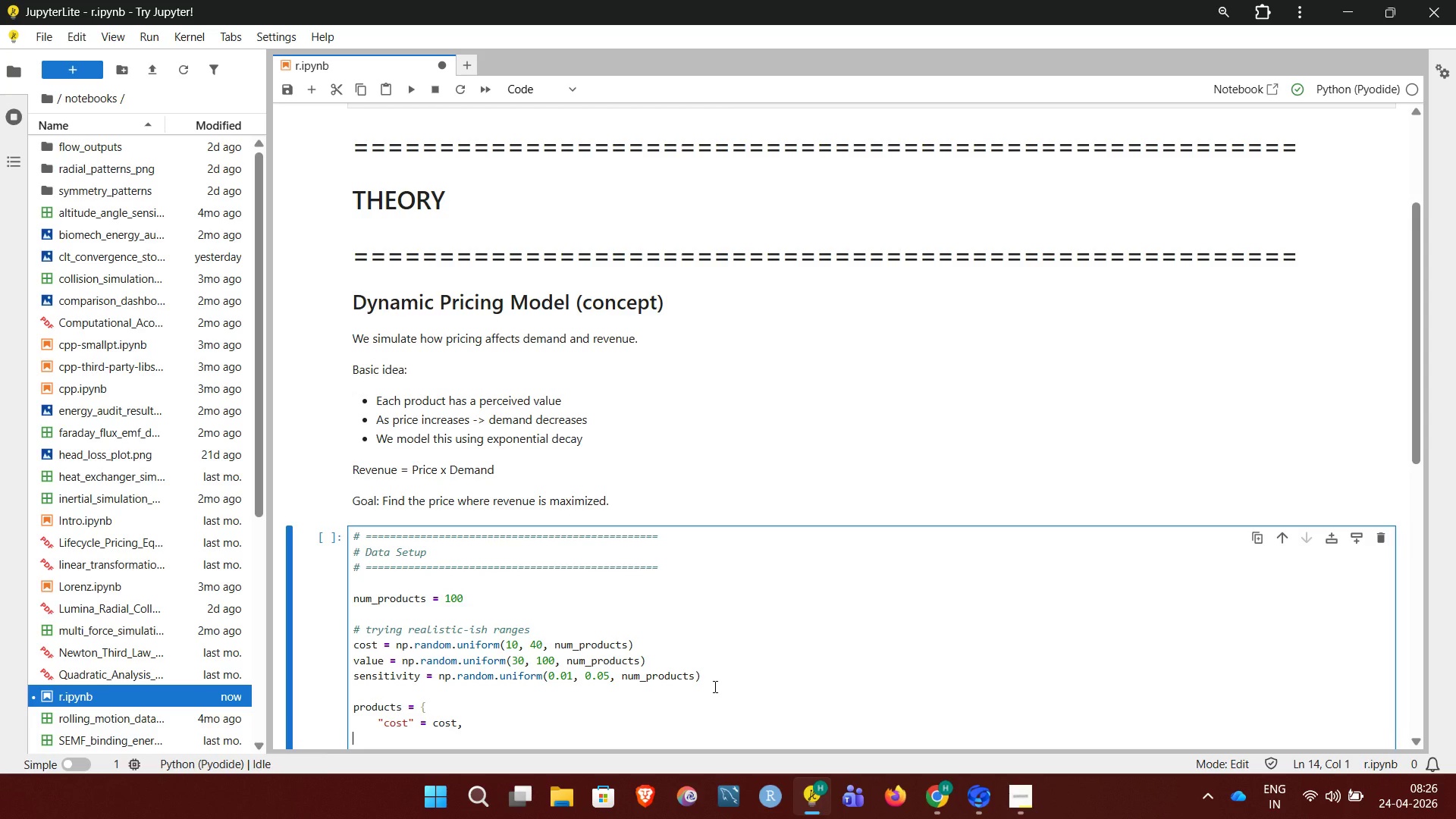 
 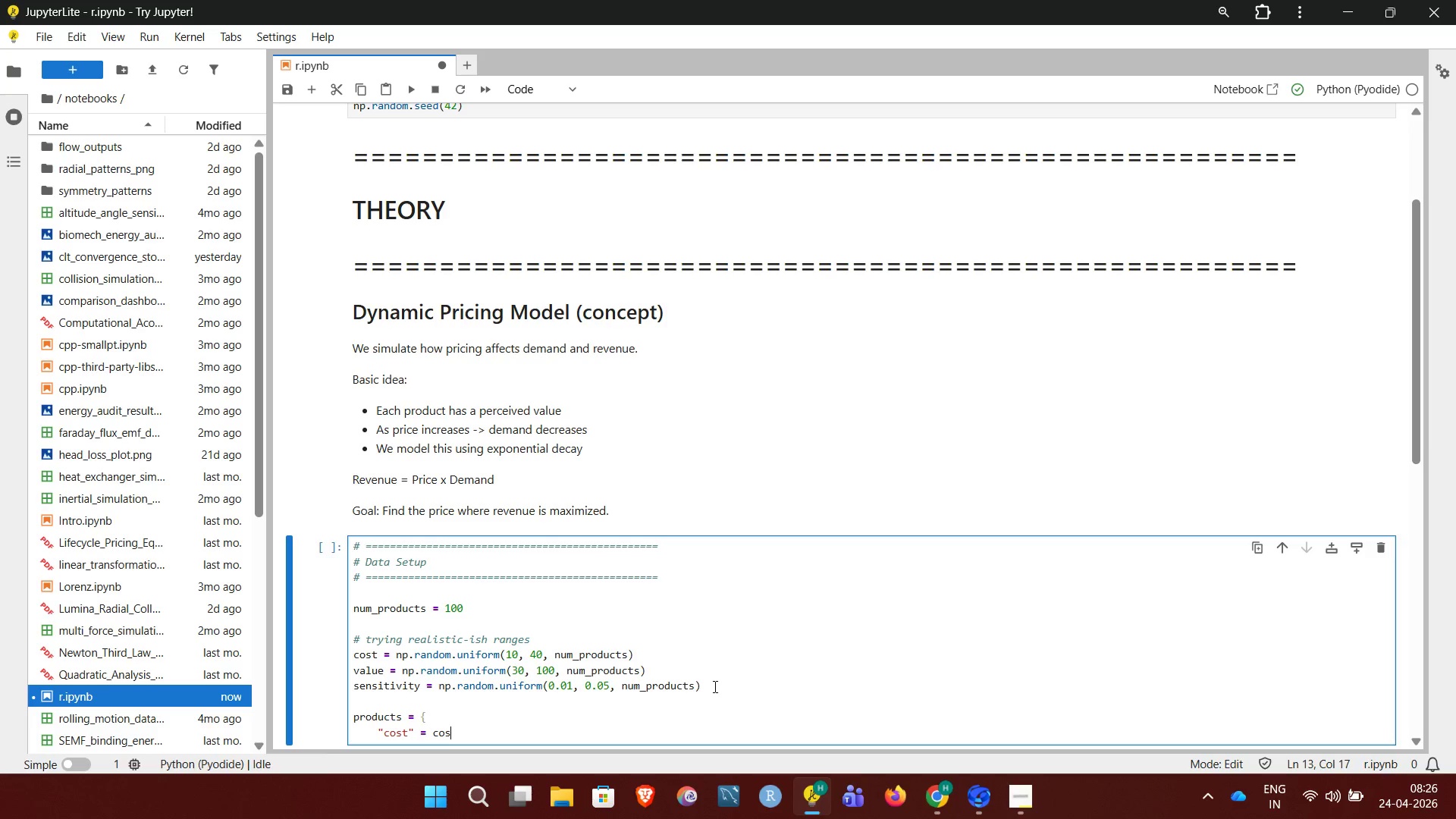 
key(Enter)
 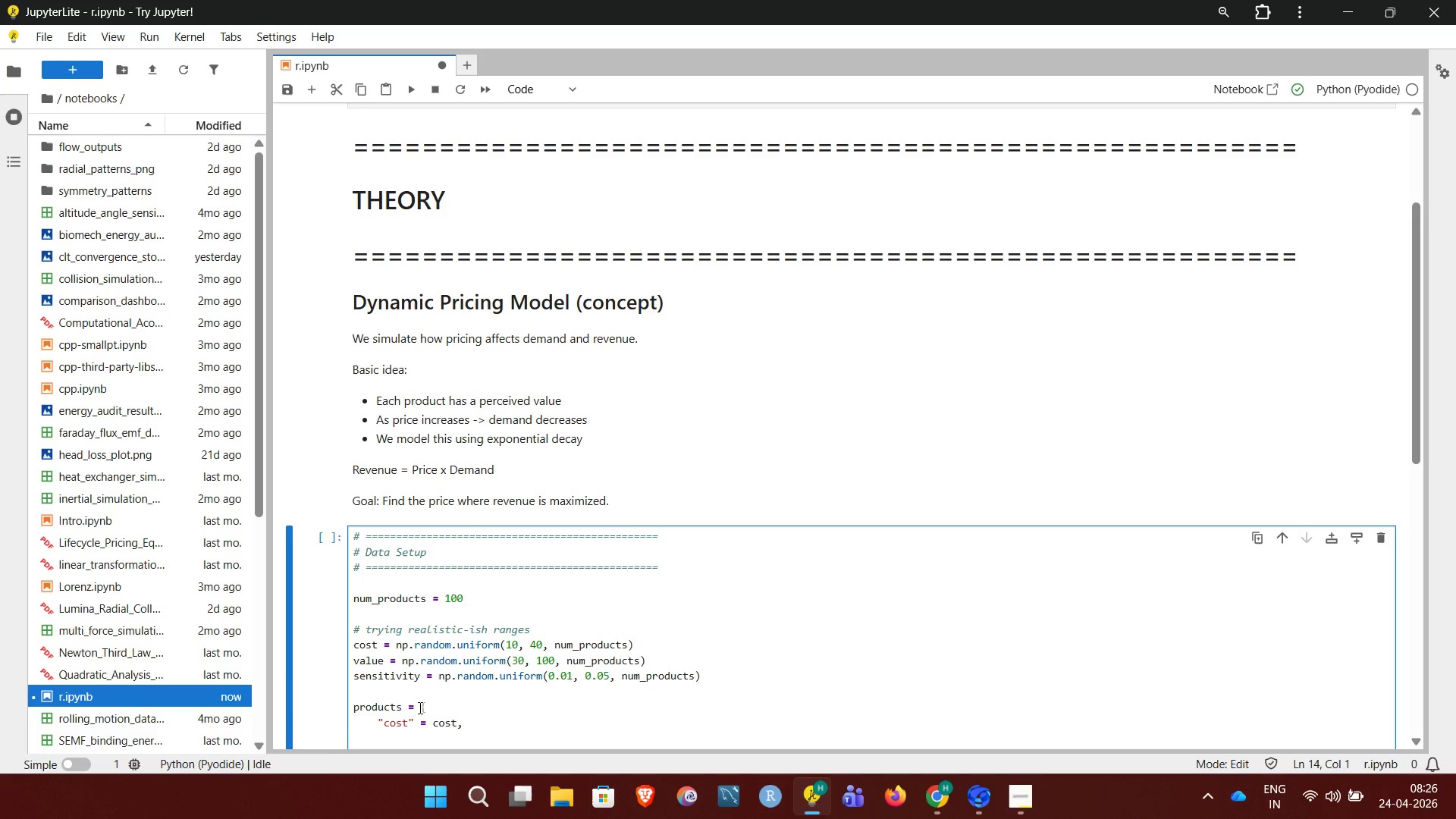 
left_click([427, 723])
 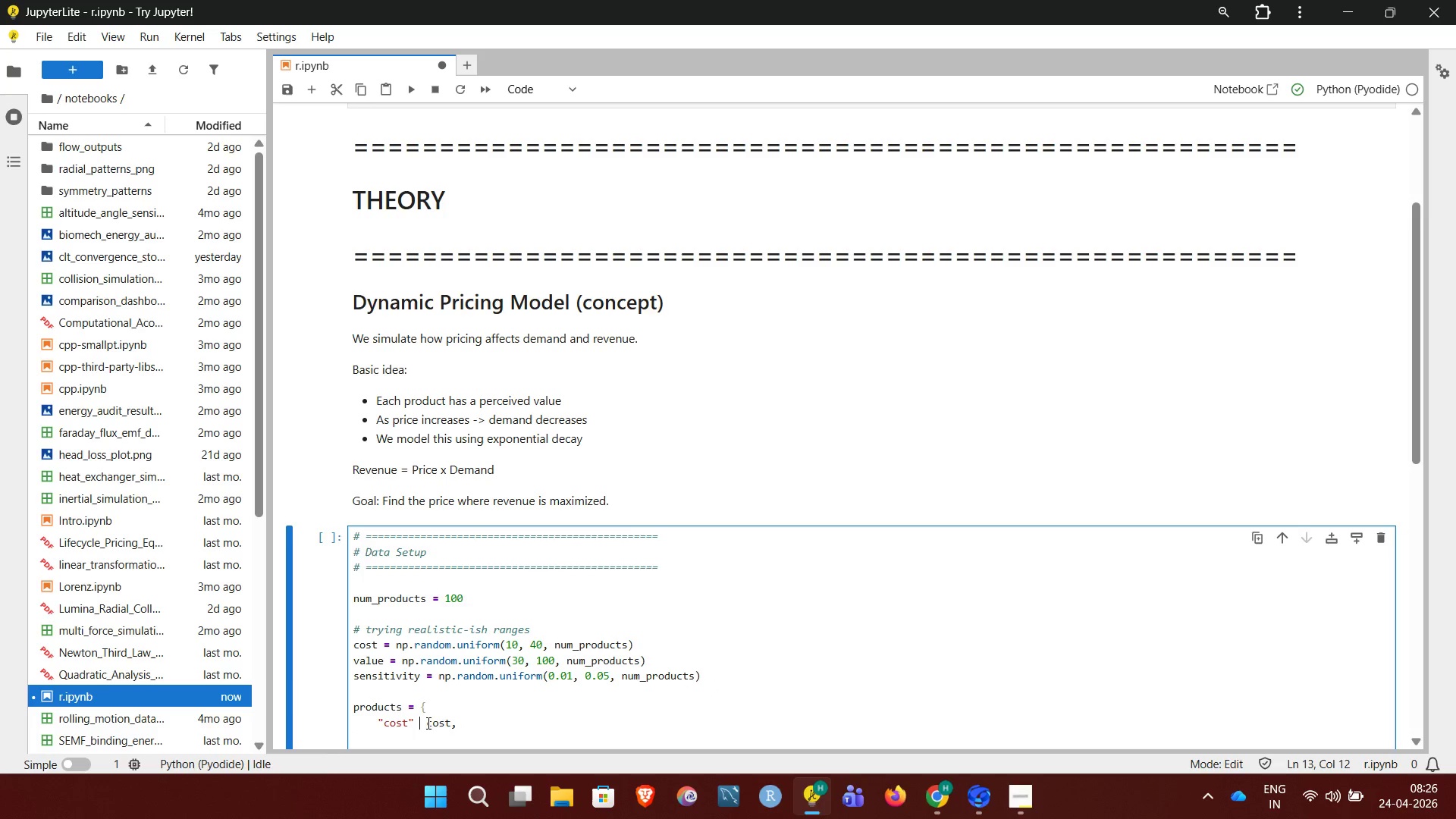 
key(Backspace)
 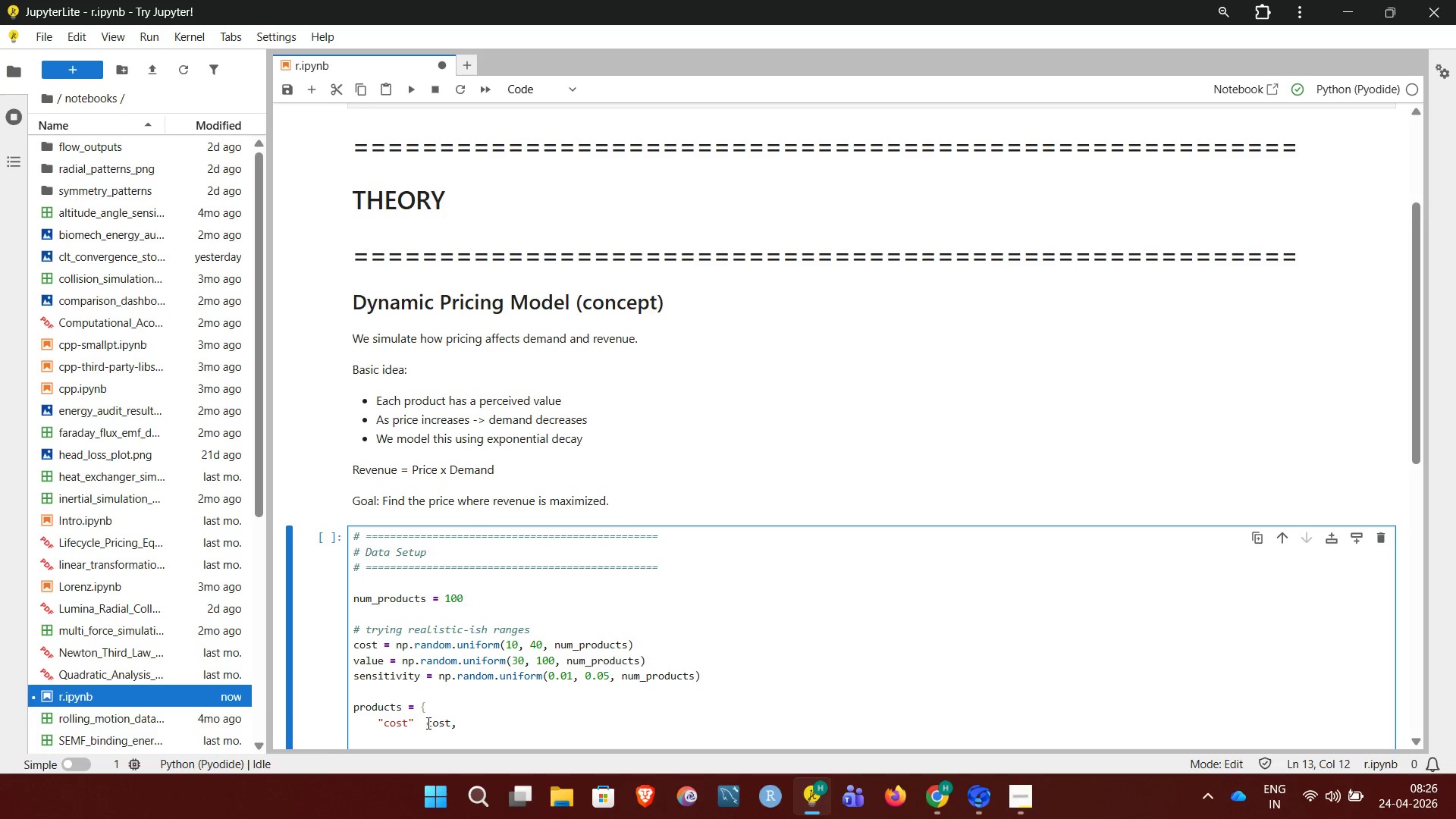 
key(Shift+Semicolon)
 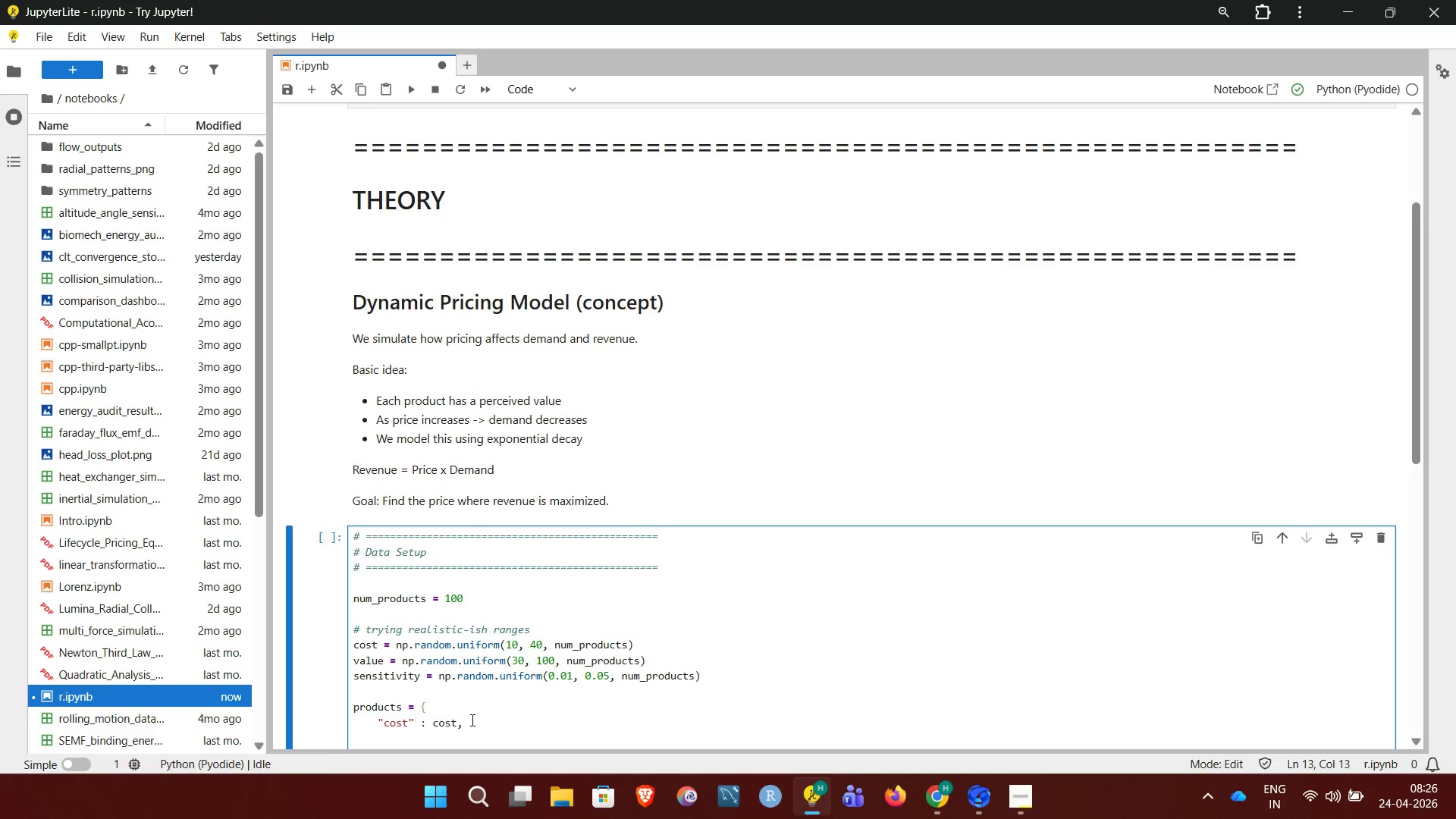 
left_click([481, 720])
 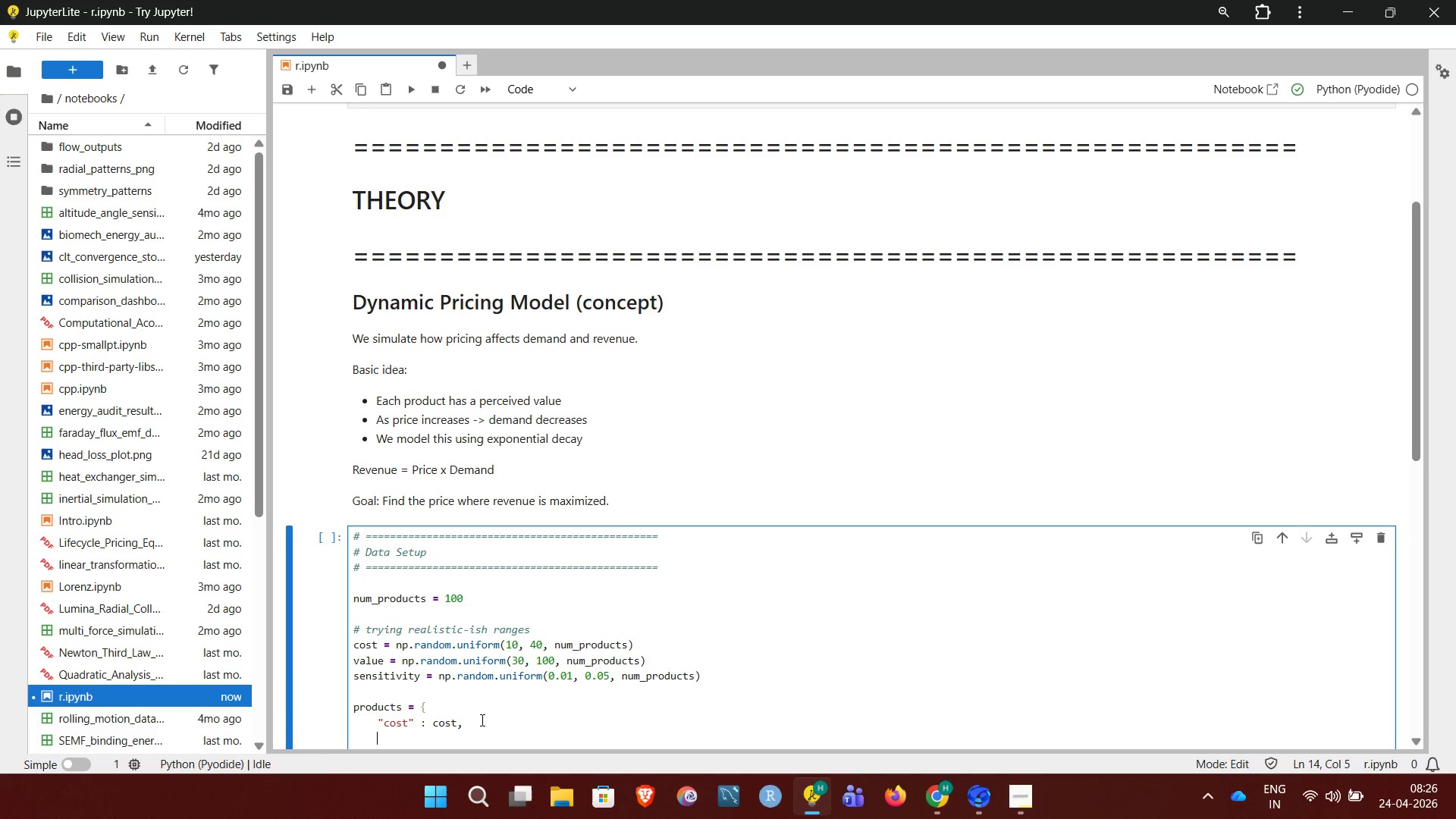 
key(Enter)
 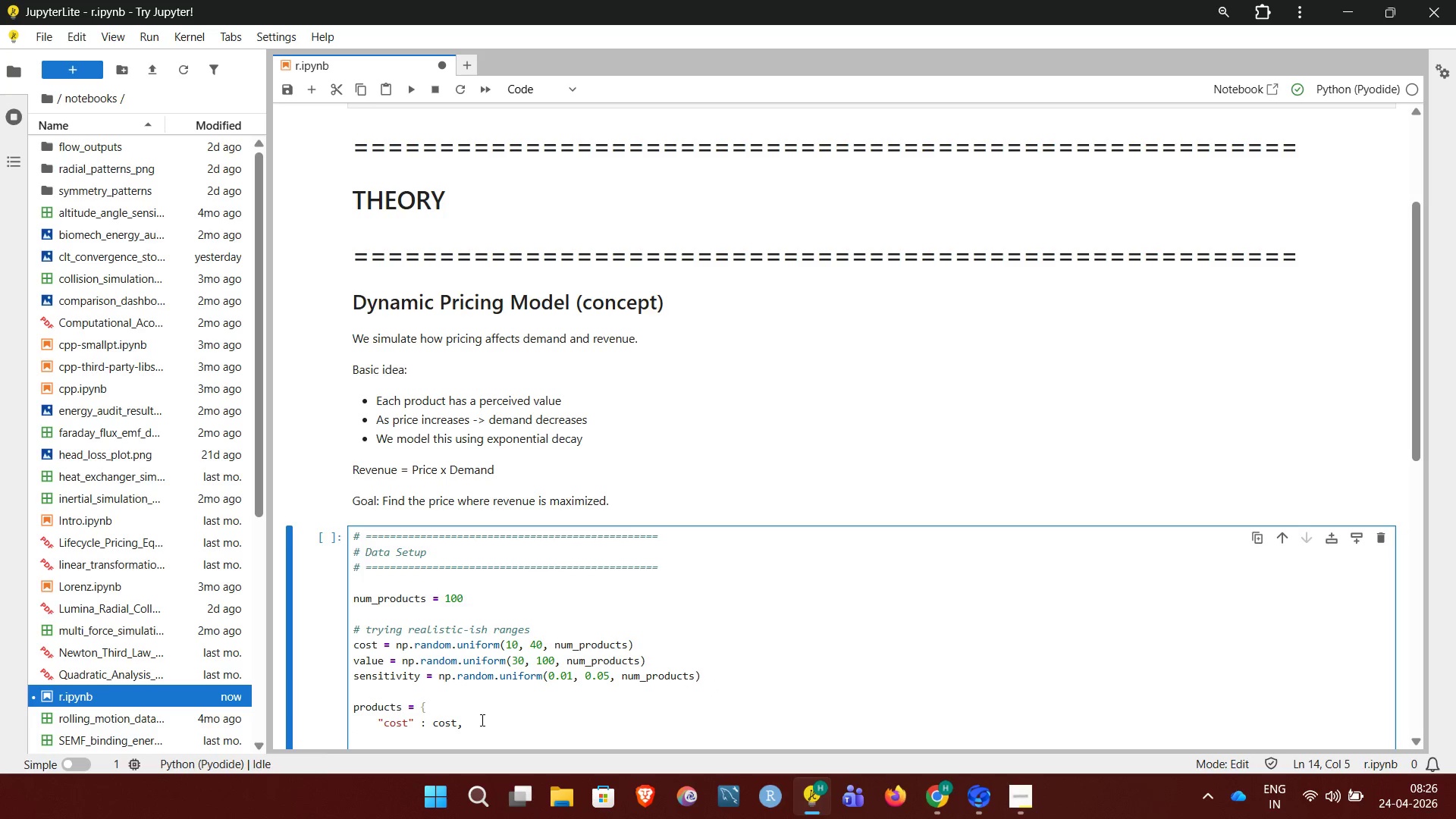 
type("value" : value,)
 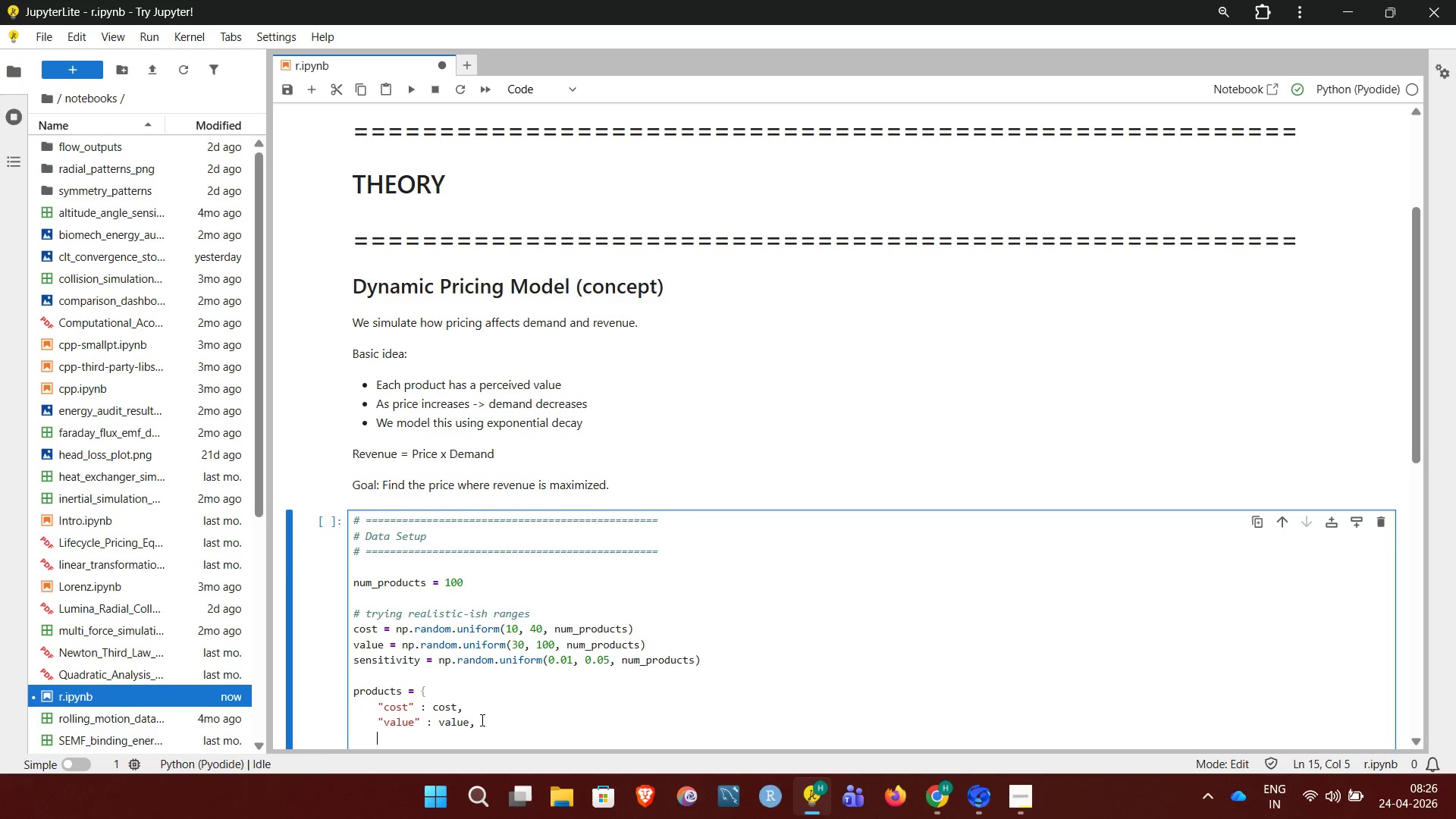 
 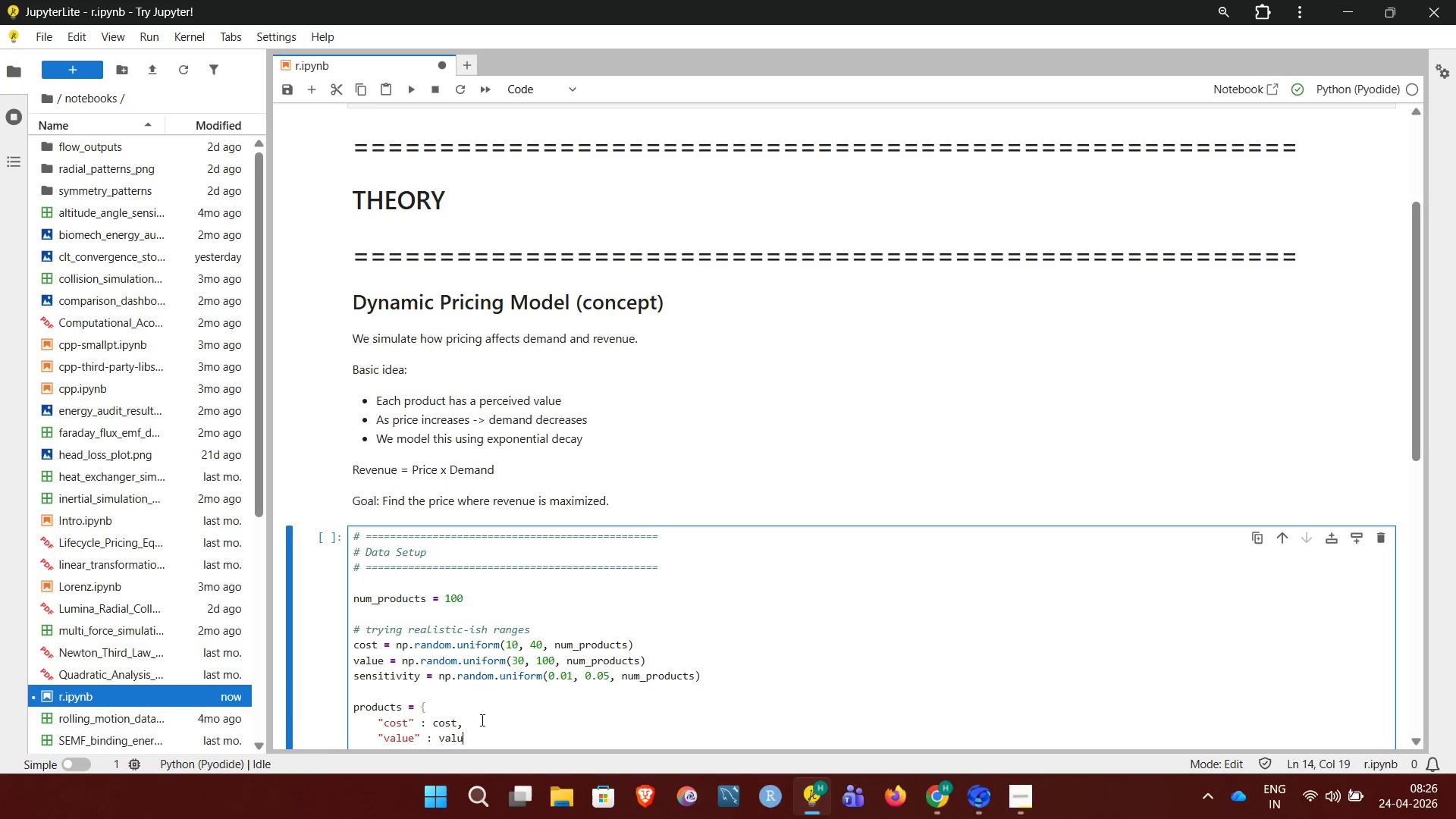 
key(Enter)
 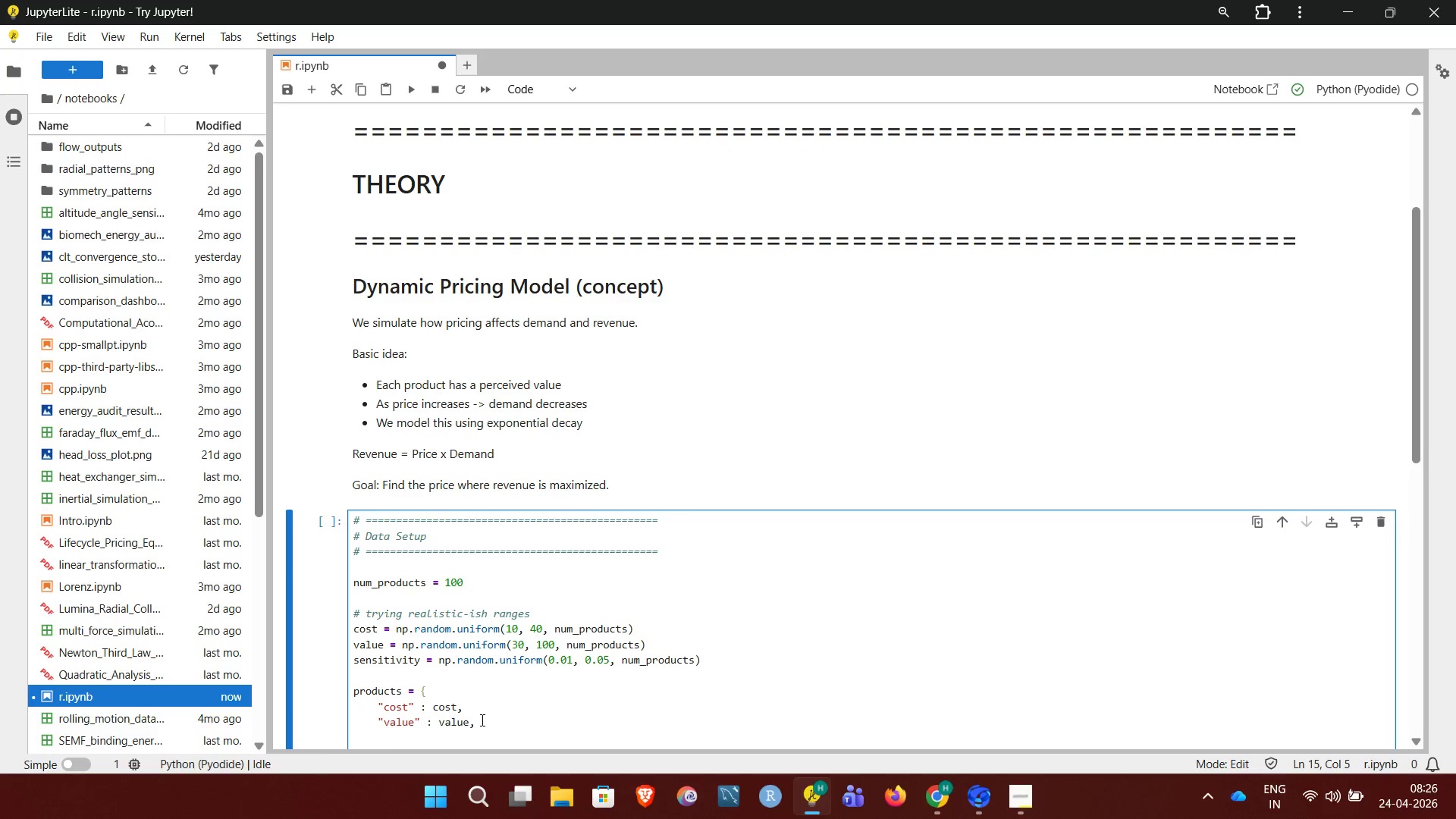 
type(:)
key(Backspace)
type("sensitivity : sensitivity)
 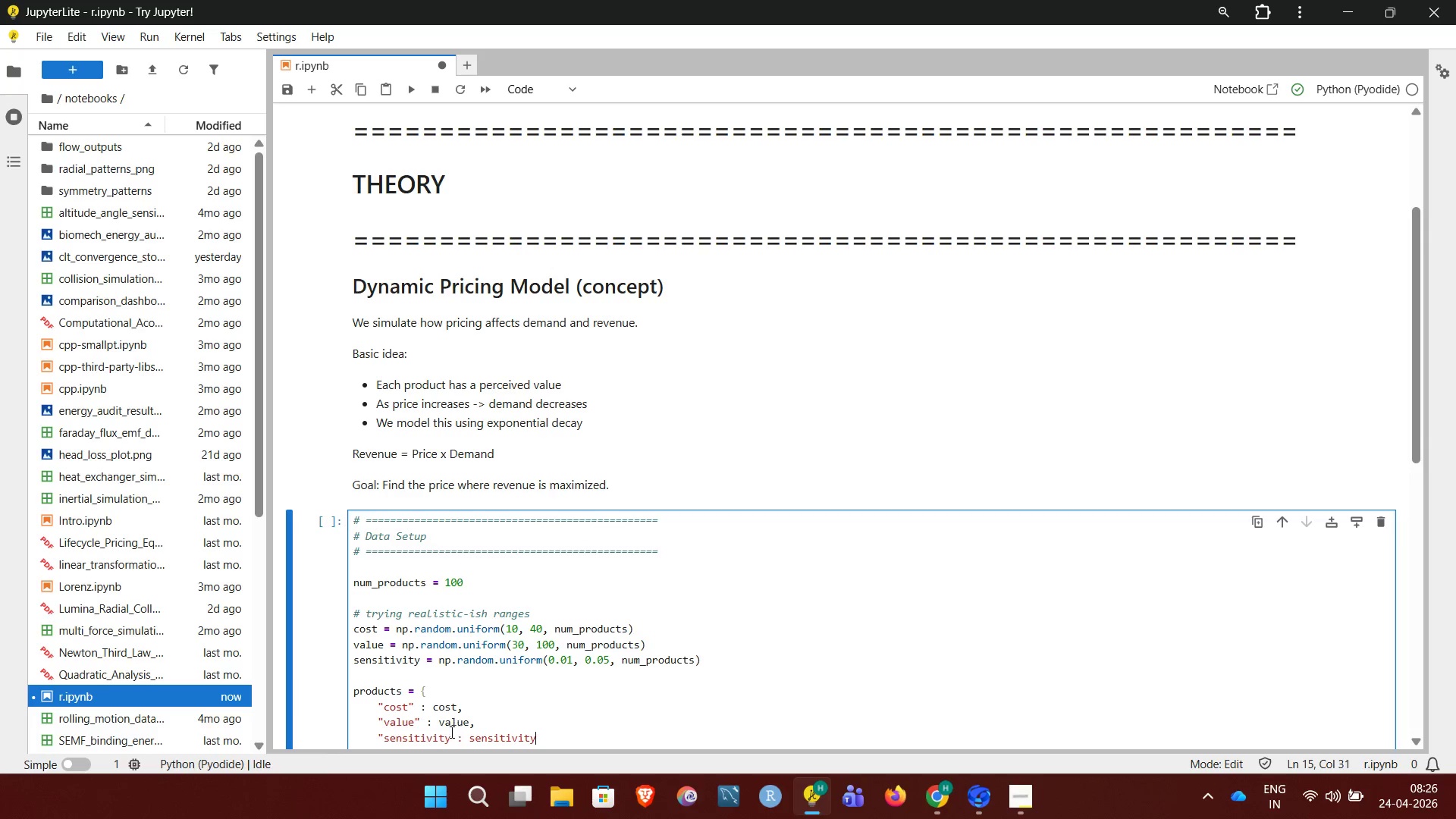 
left_click([448, 738])
 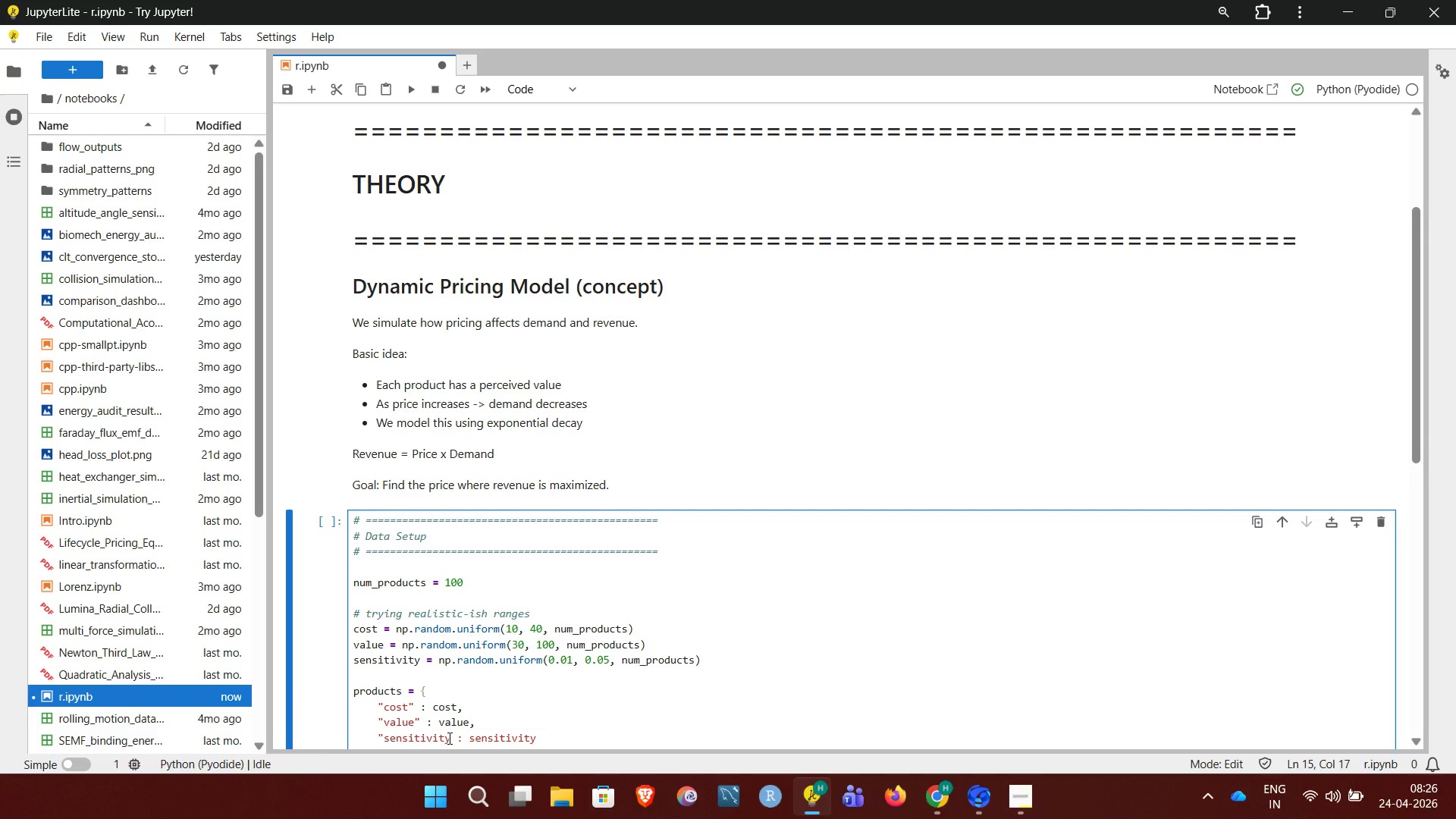 
key(Shift+Quote)
 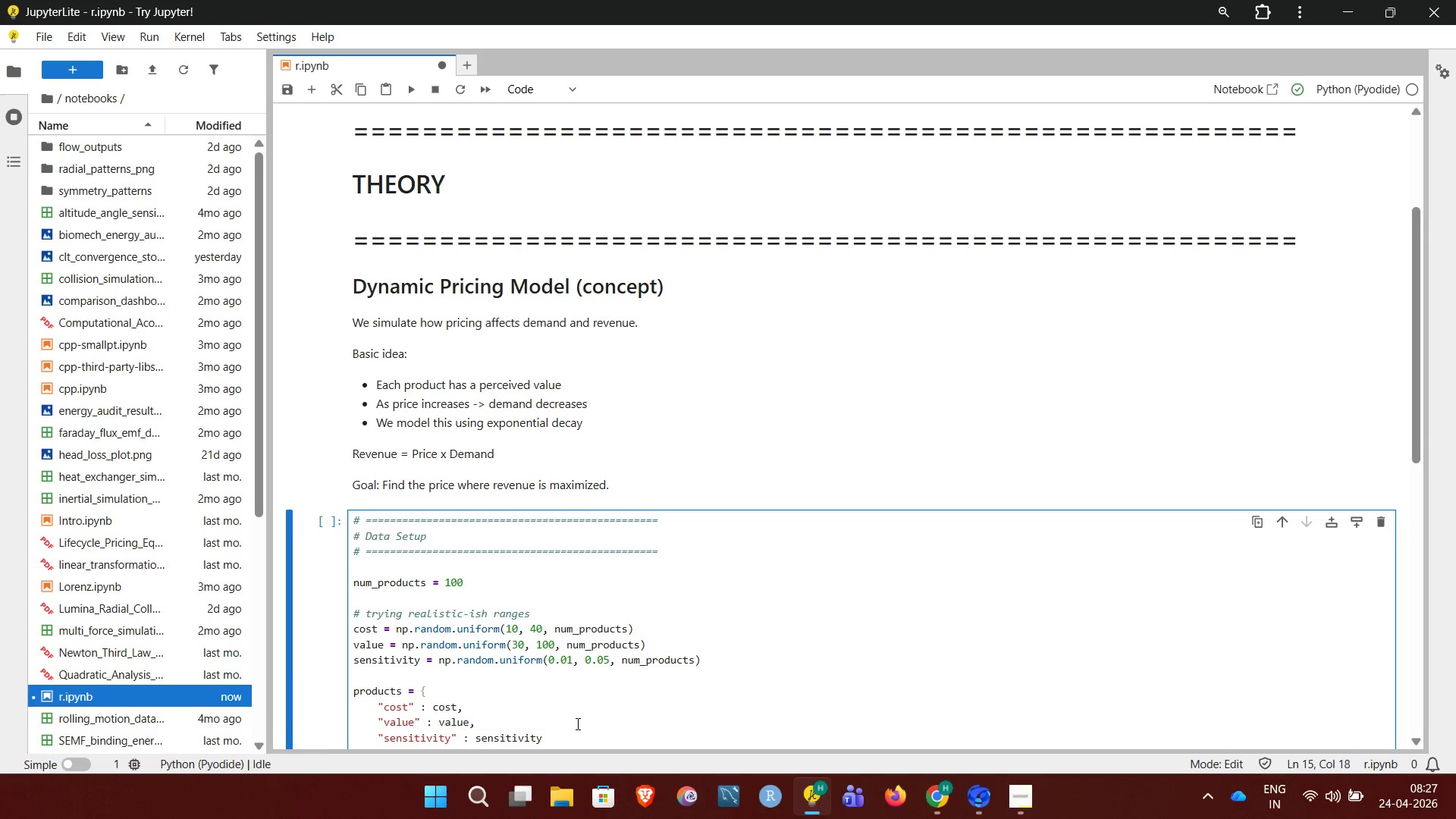 
left_click([577, 730])
 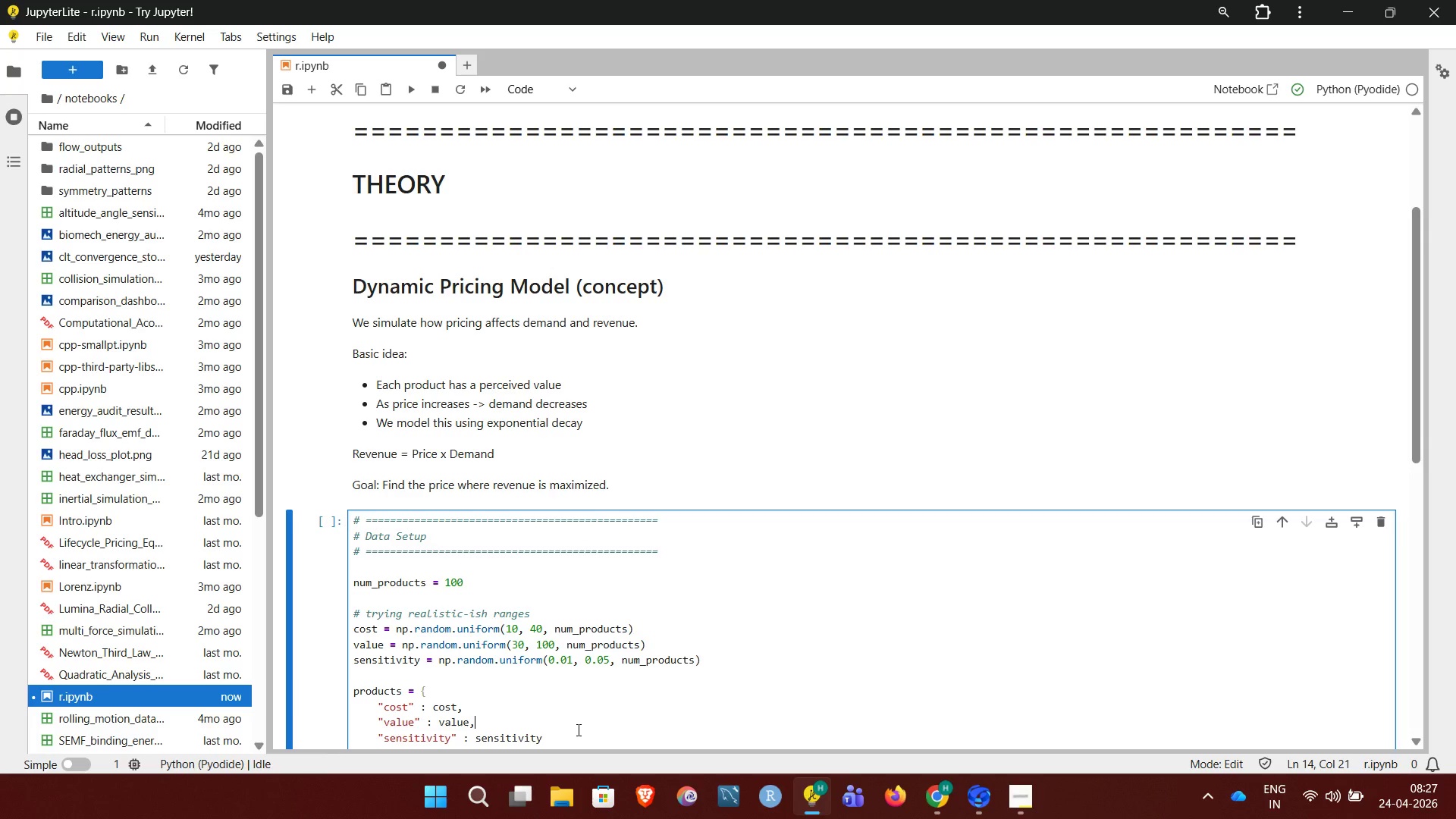 
key(Enter)
 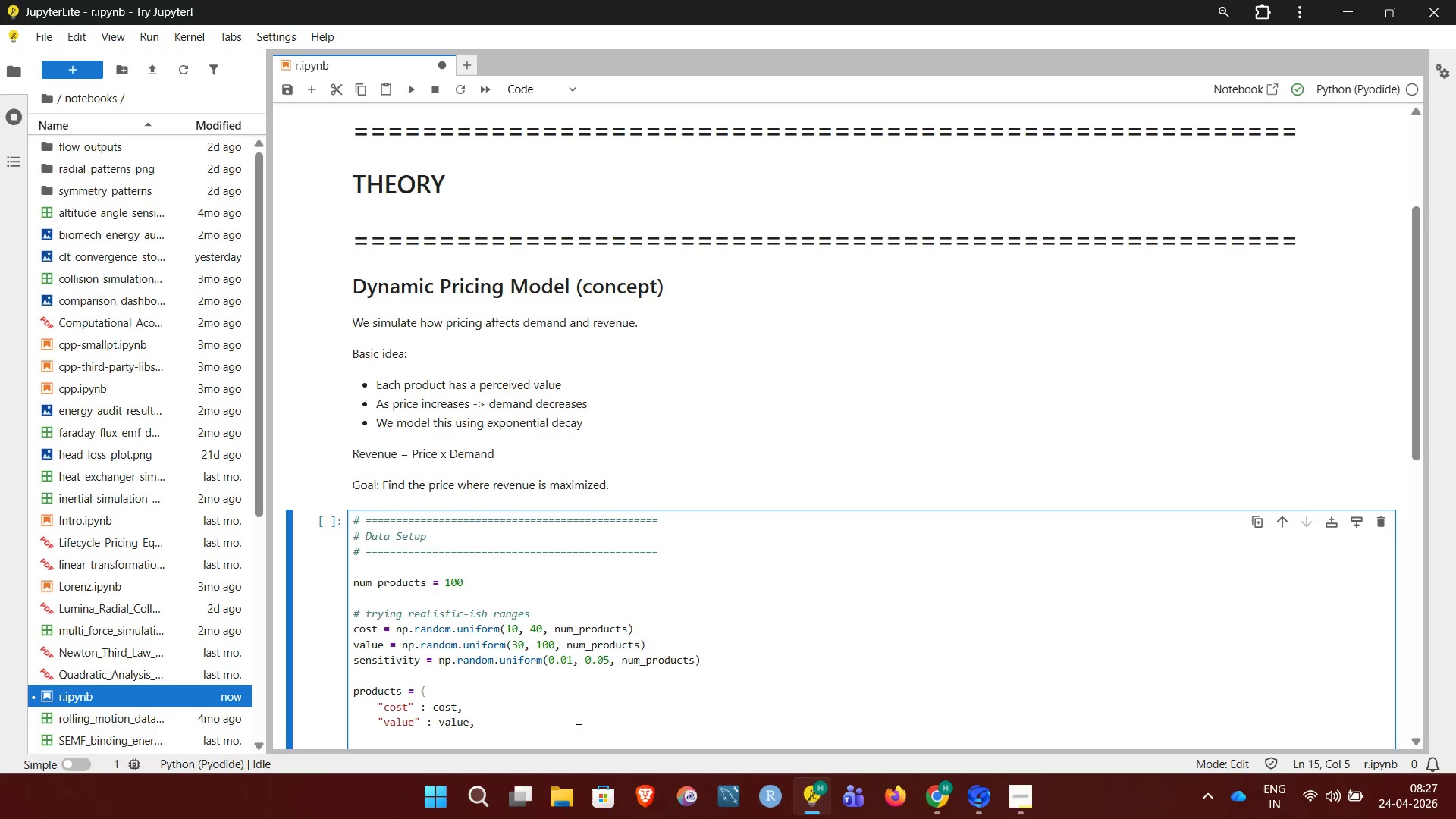 
key(Backspace)
 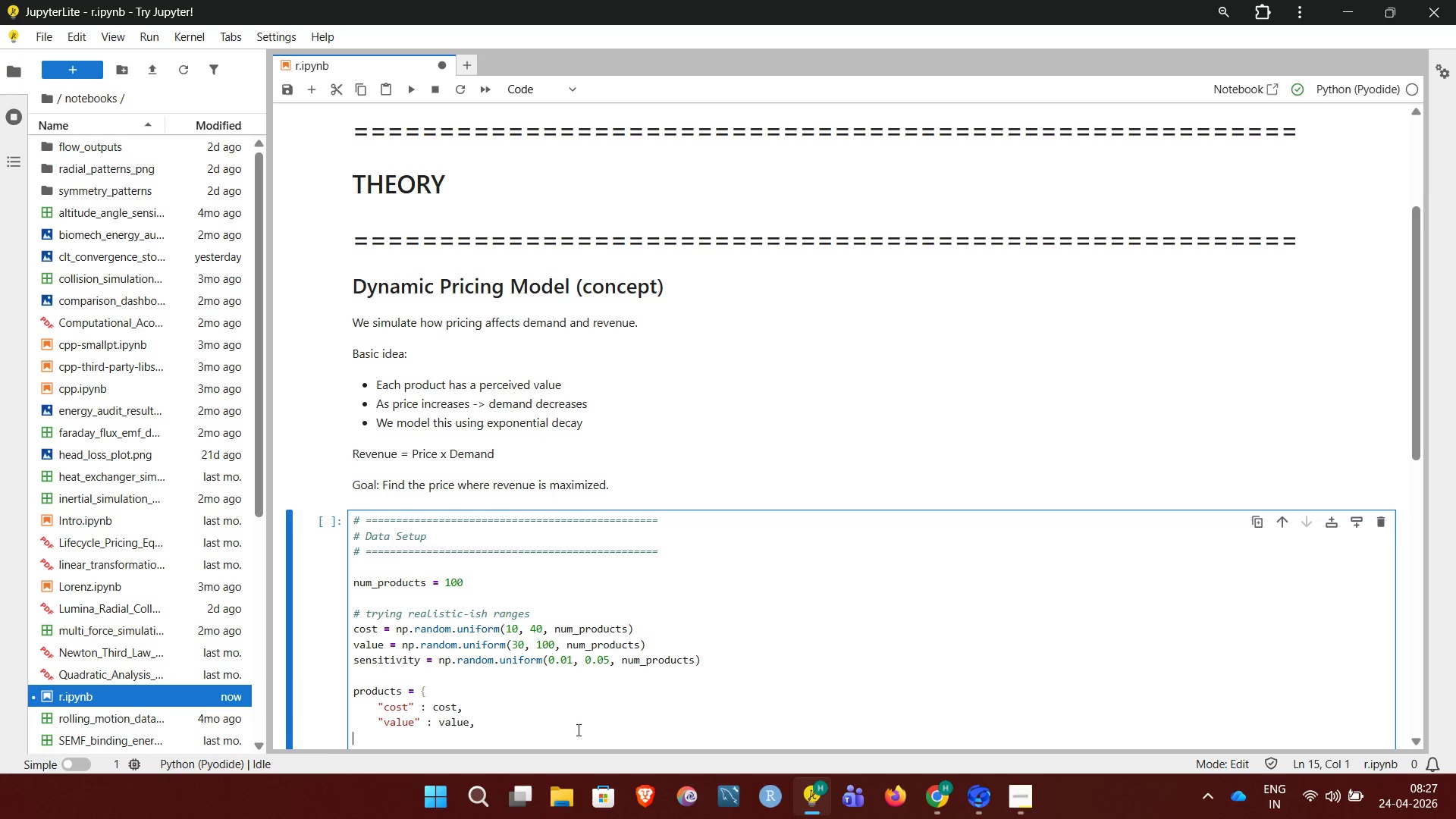 
key(Backspace)
 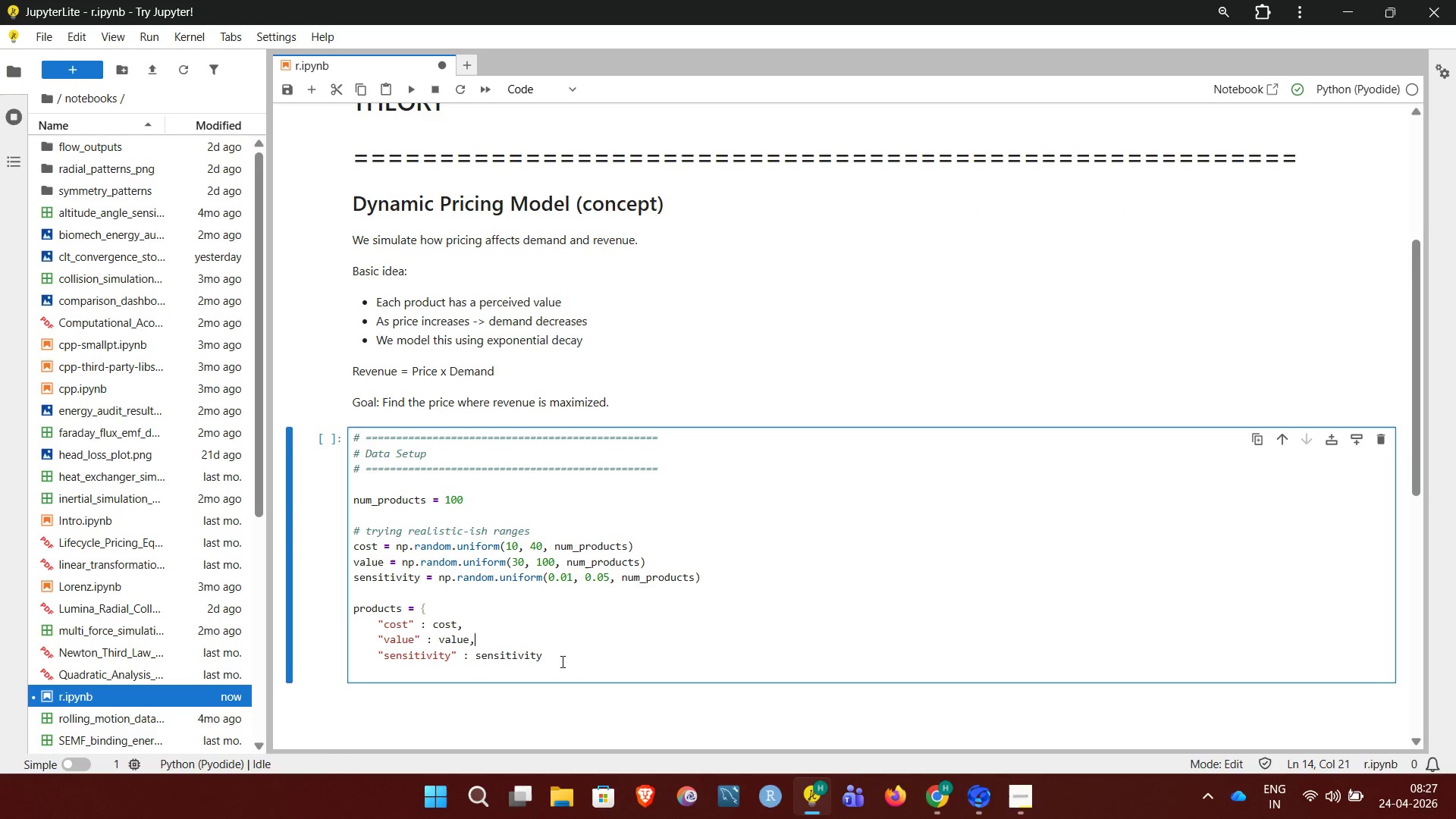 
left_click([555, 653])
 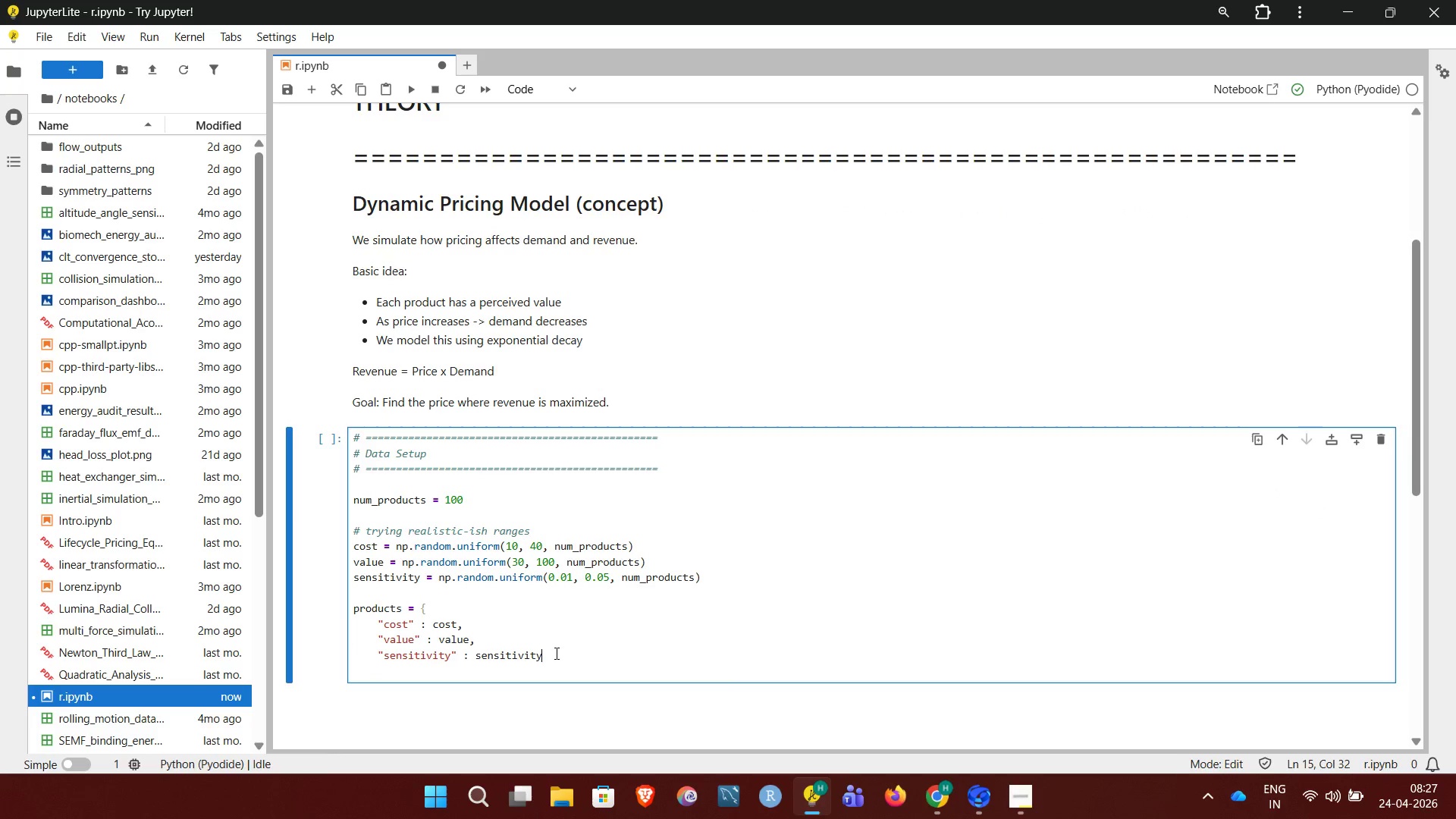 
key(Enter)
 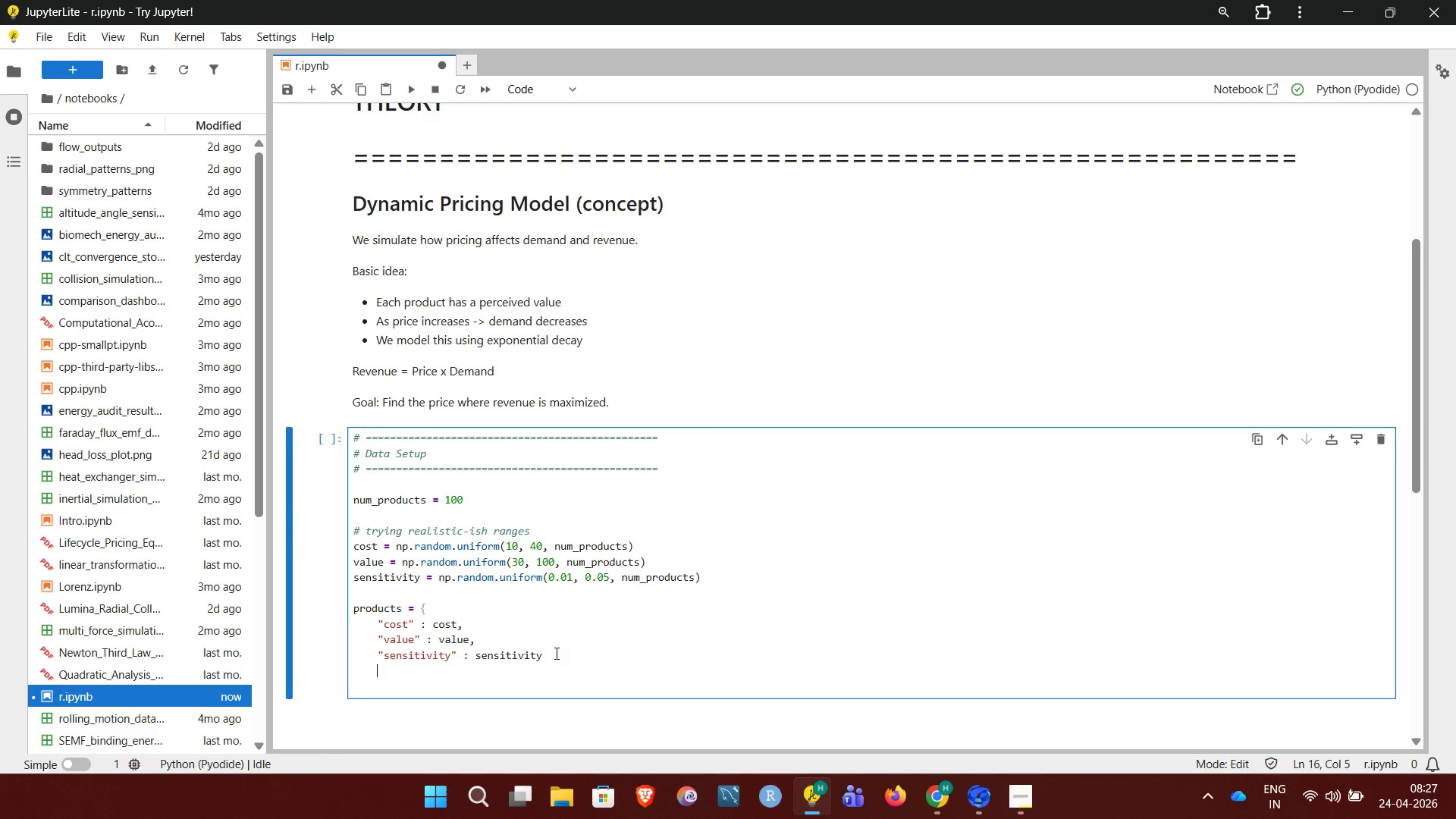 
key(Shift+BracketRight)
 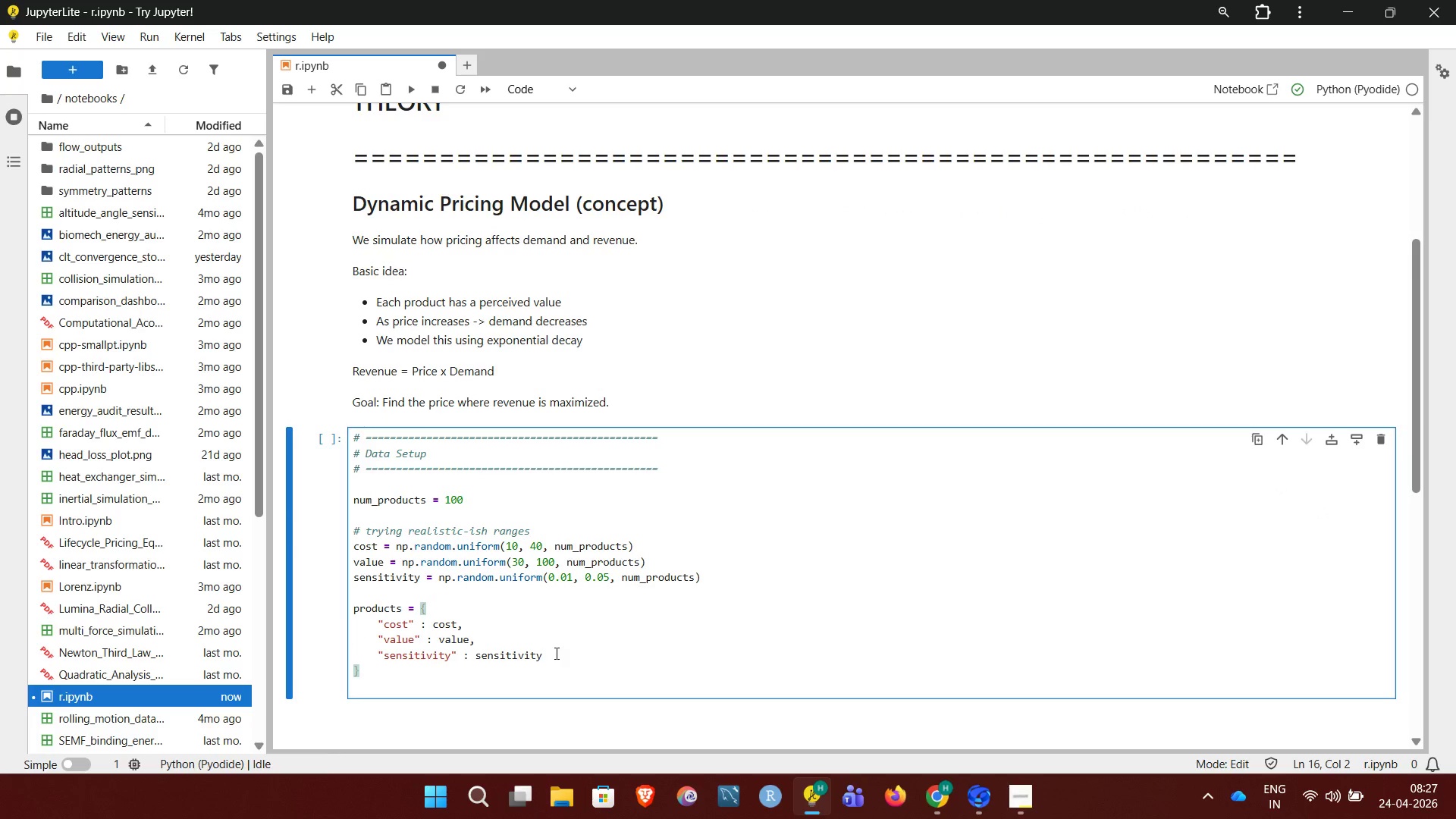 
key(Enter)
 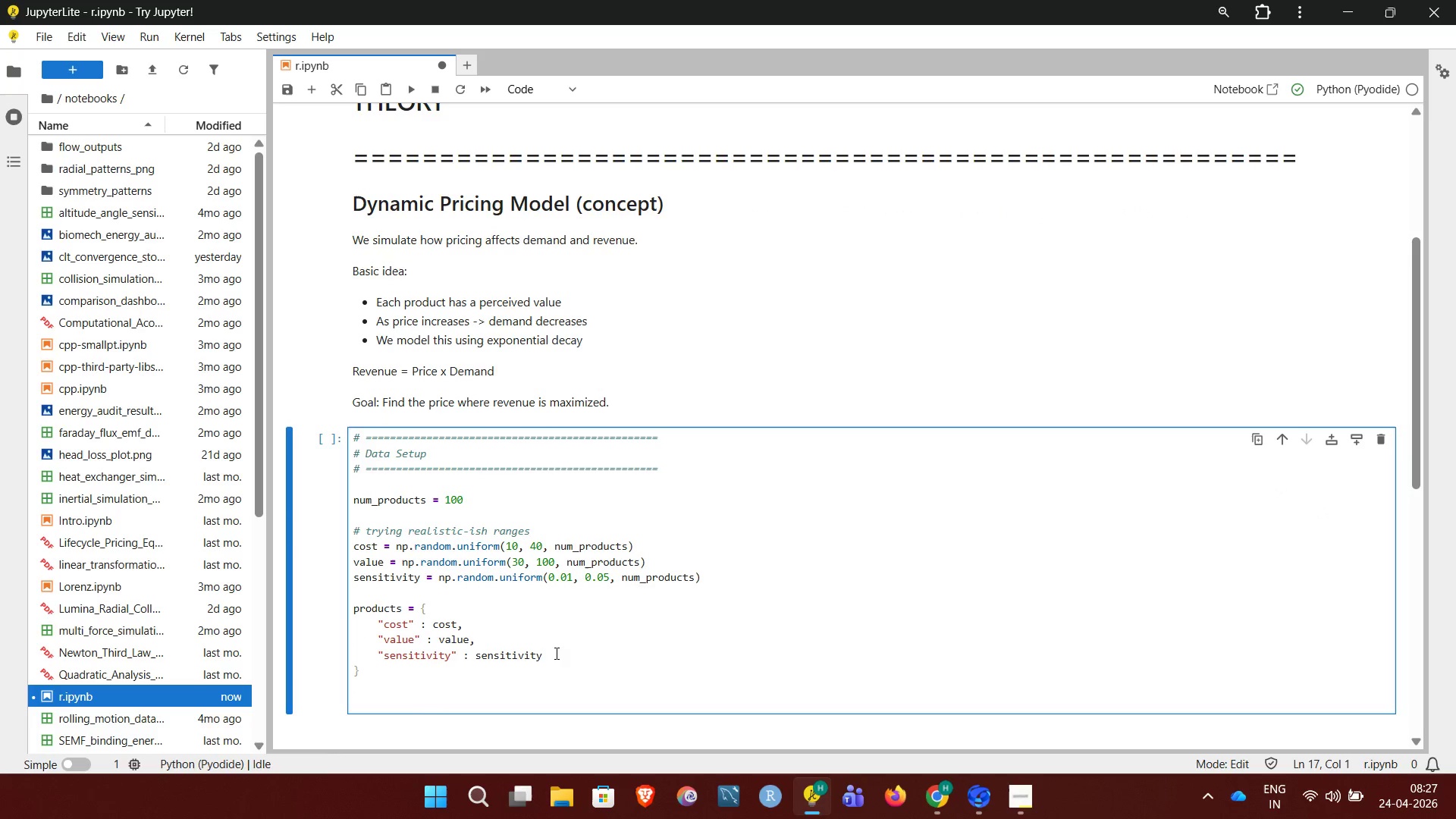 
type(print("Initial data check:"))
 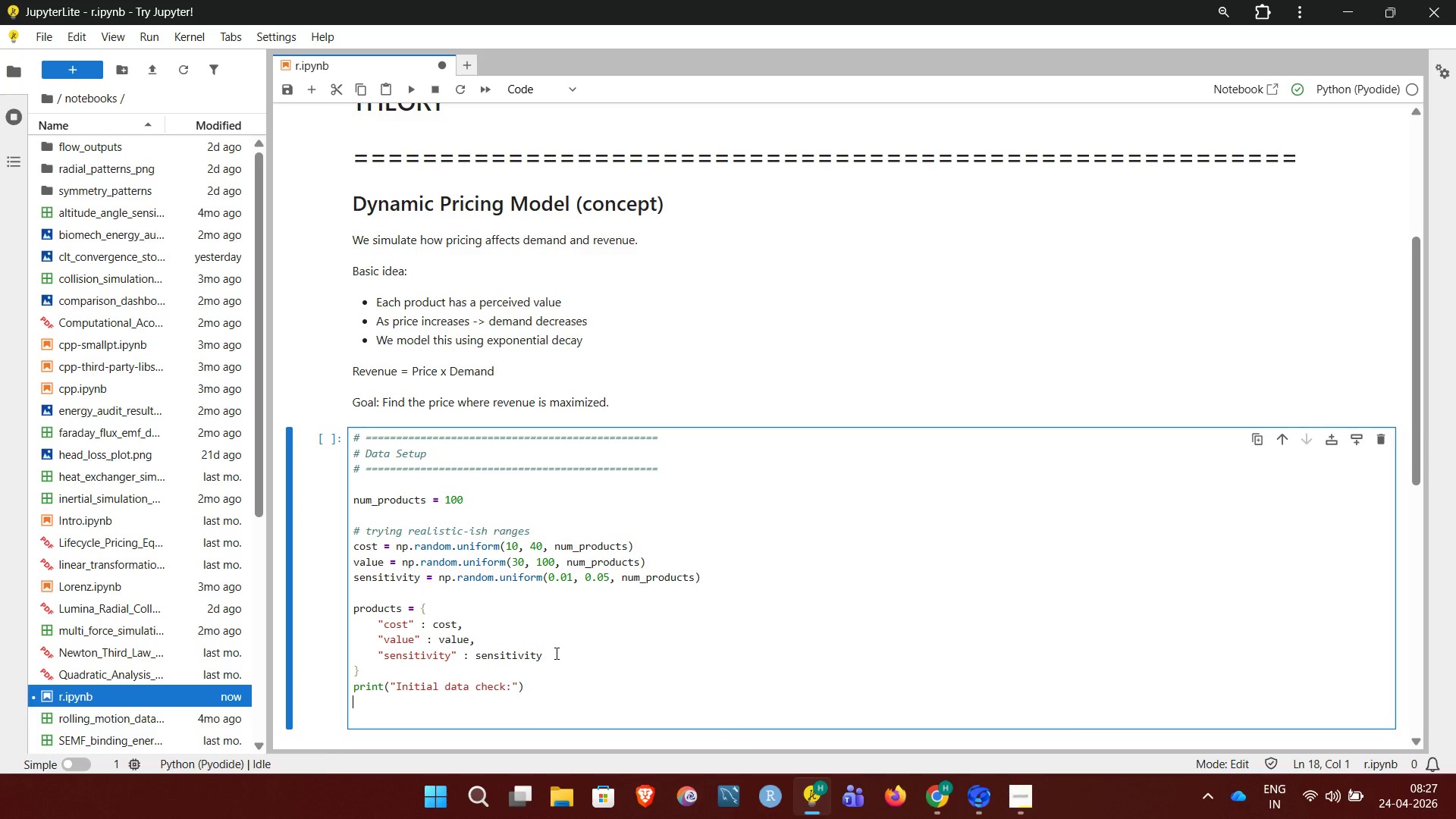 
 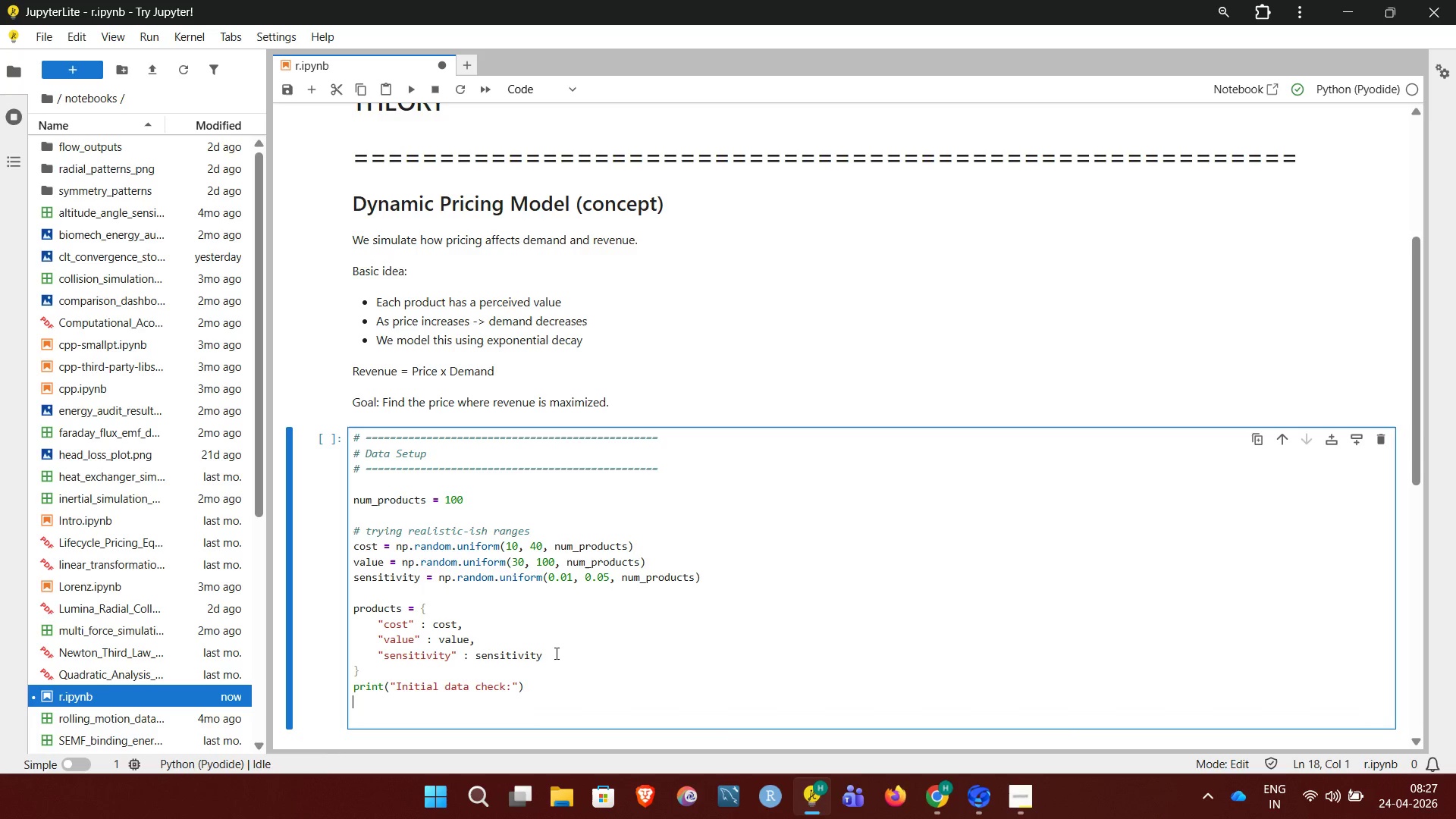 
key(Enter)
 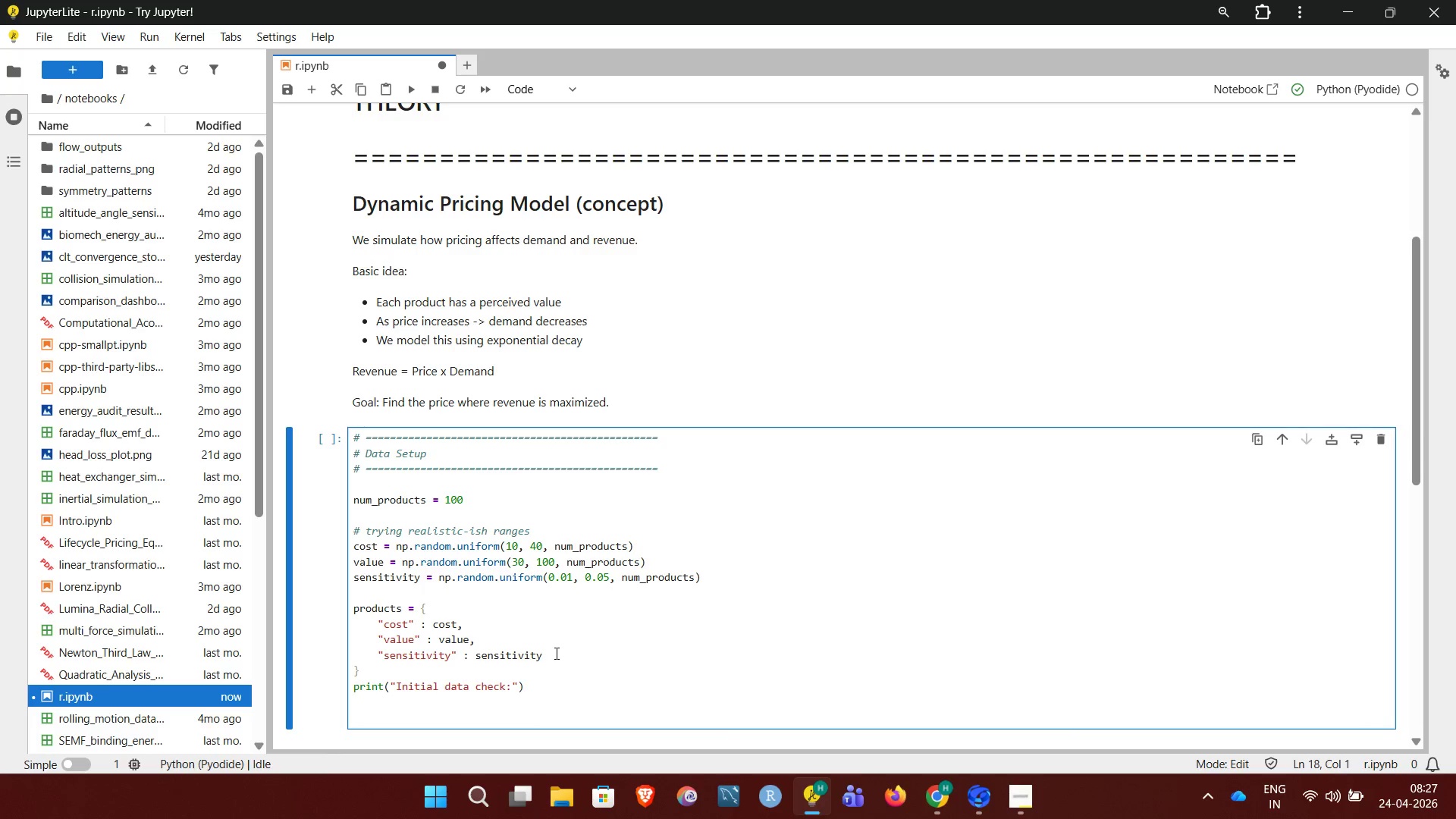 
type(print("Cost sample:", cost[:3]))
 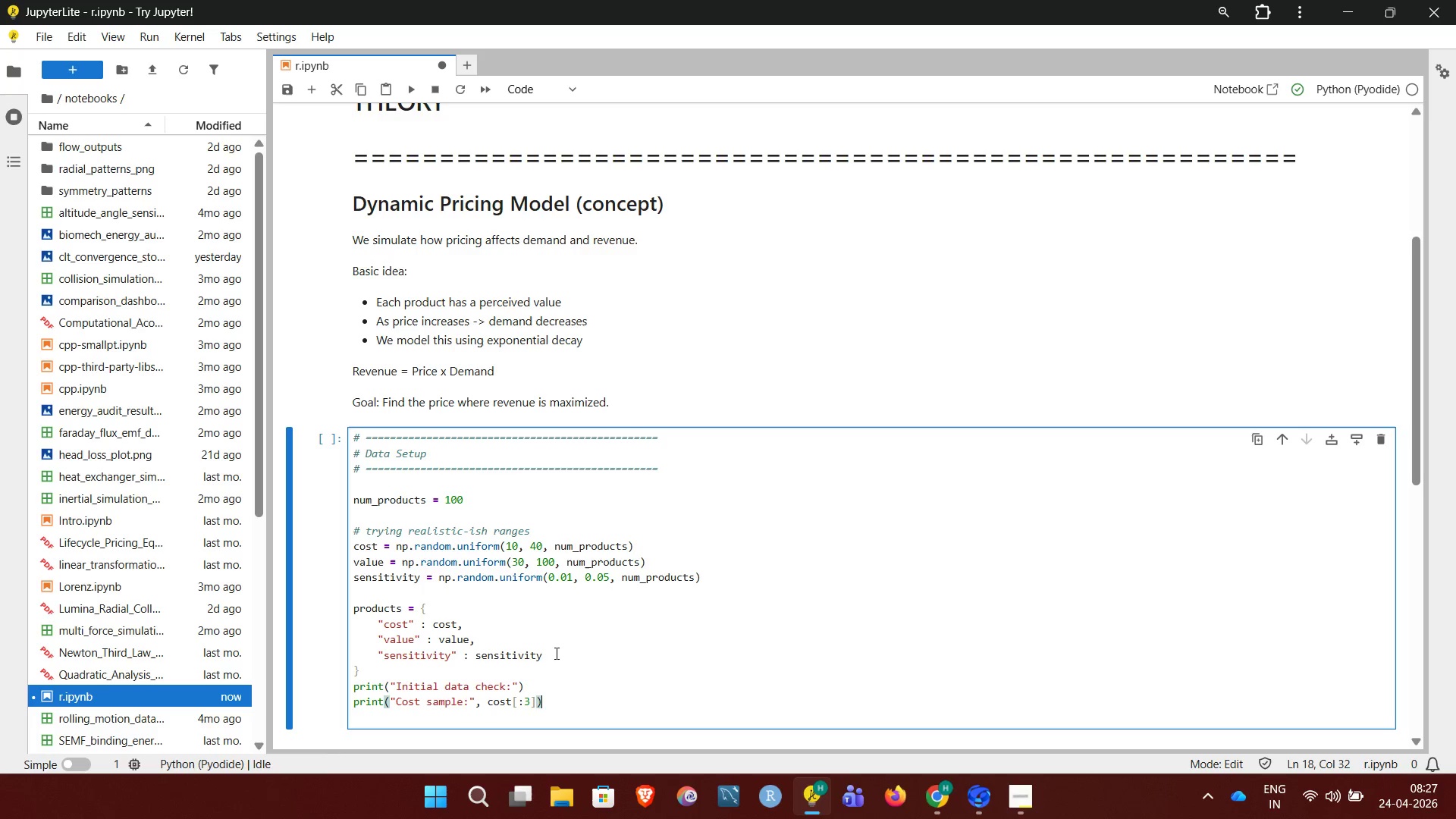 
key(Enter)
 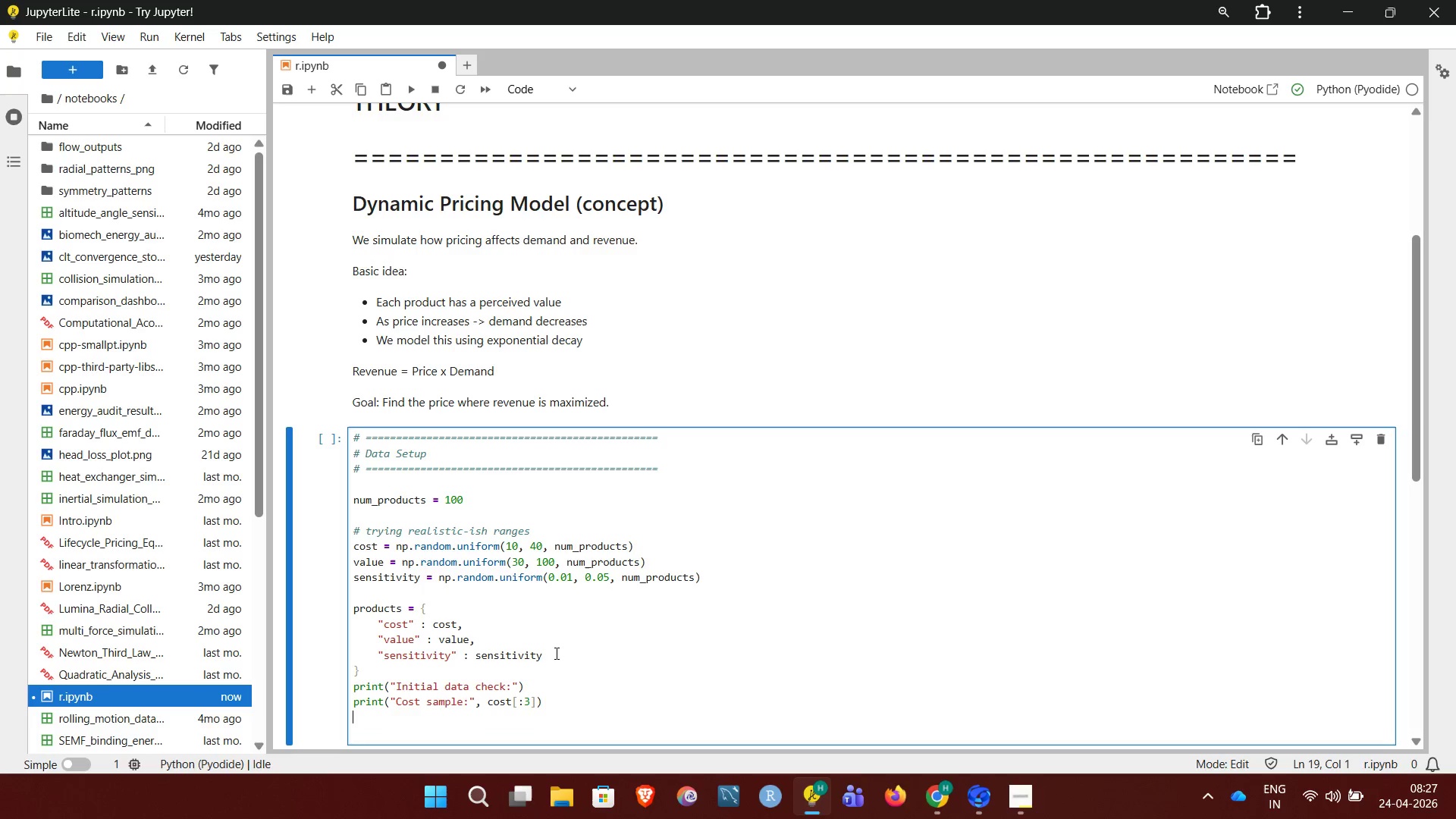 
type(print("Value sample:", value[:3]))
 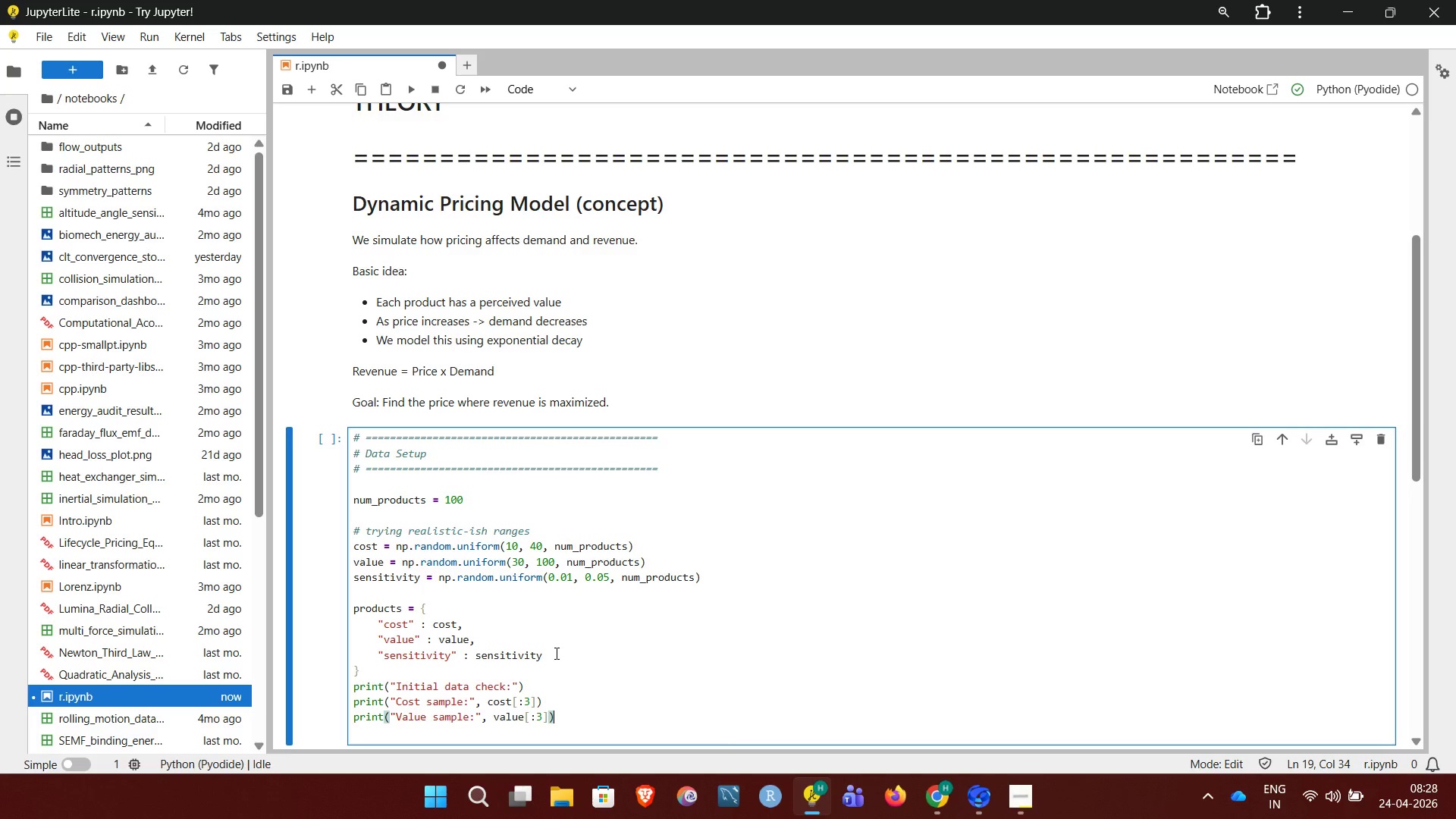 
key(Shift+Enter)
 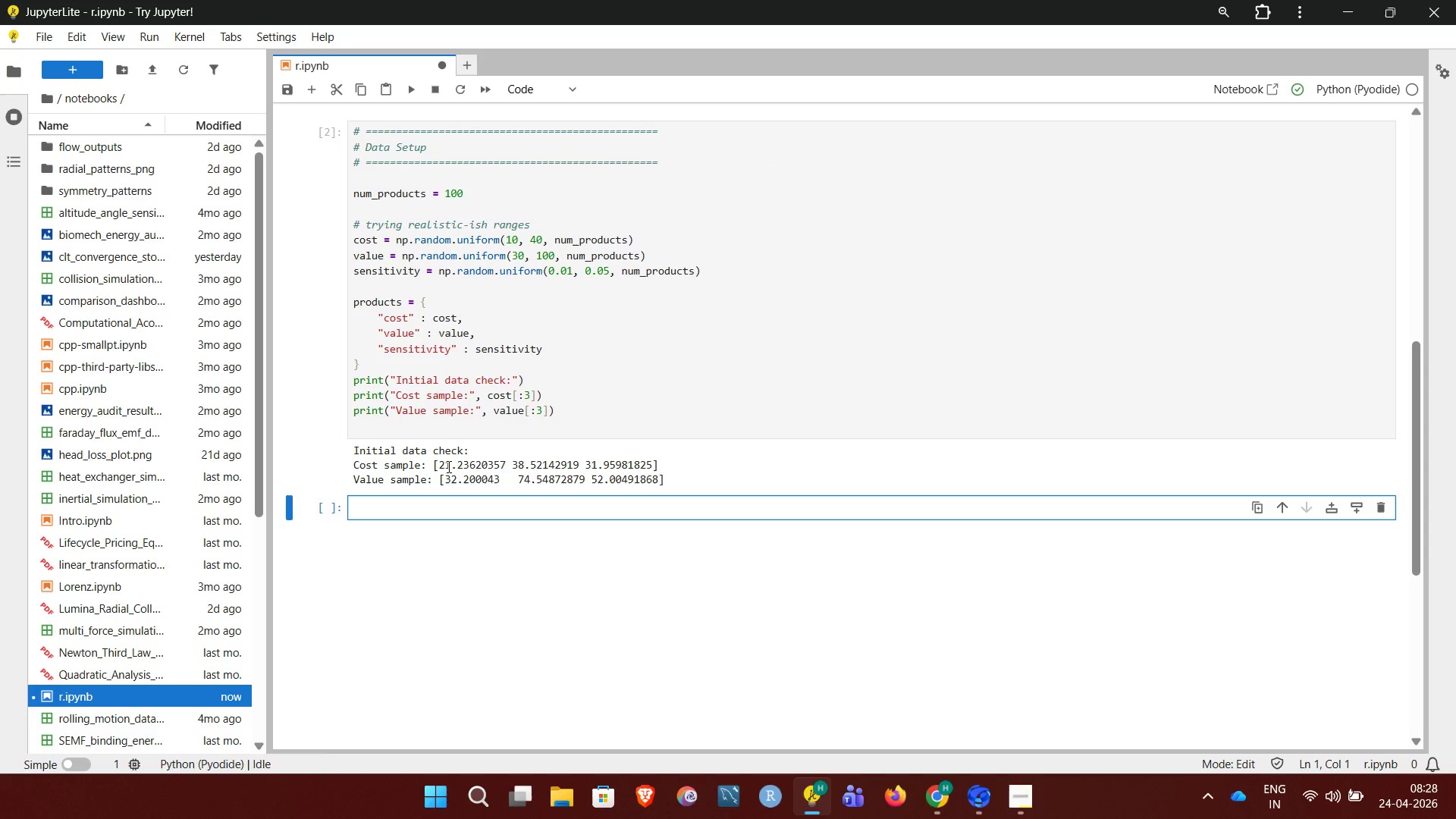 
wait(7.39)
 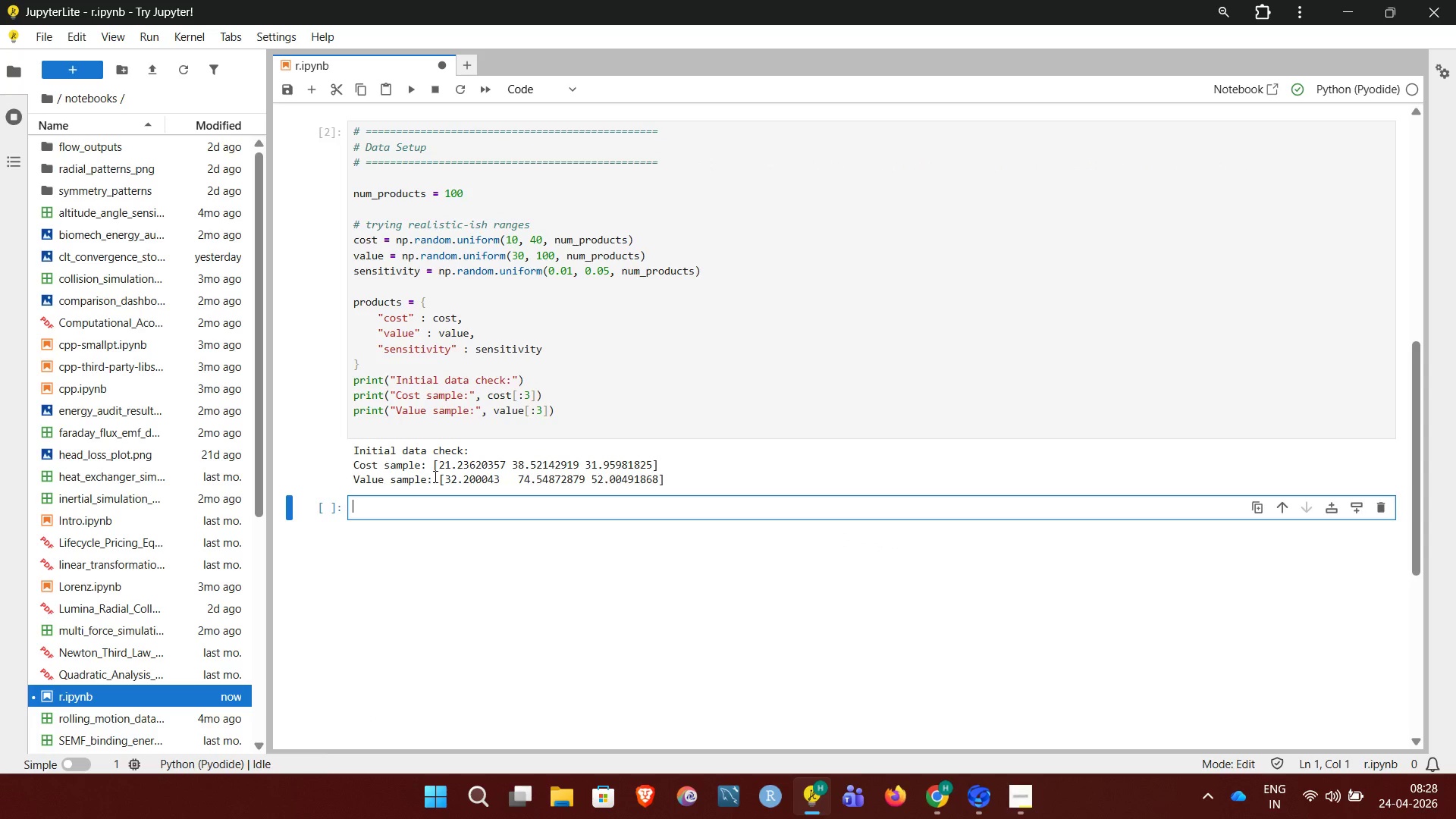 
left_click_drag(start_coordinate=[437, 464], to_coordinate=[501, 464])
 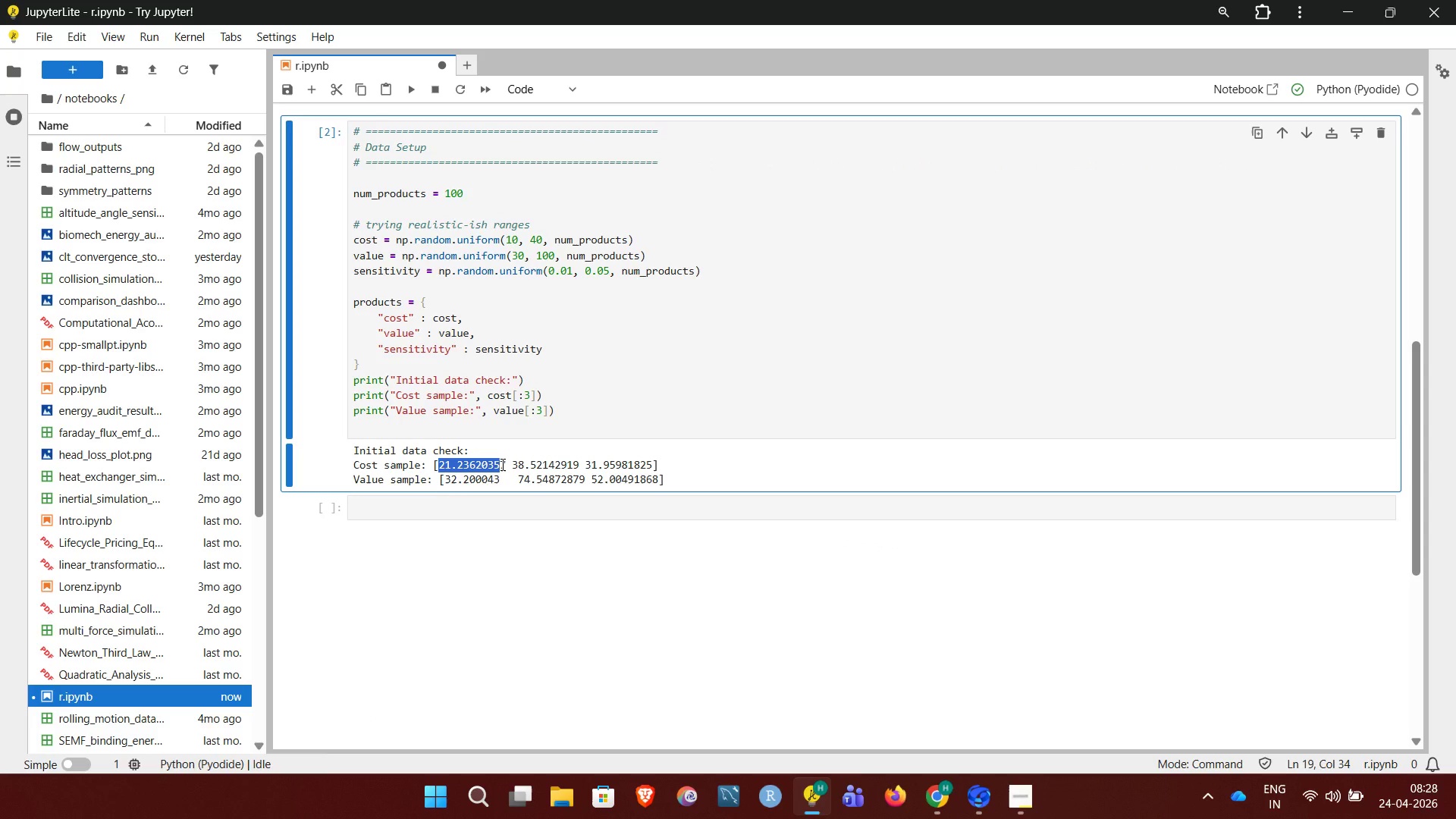 
left_click([501, 464])
 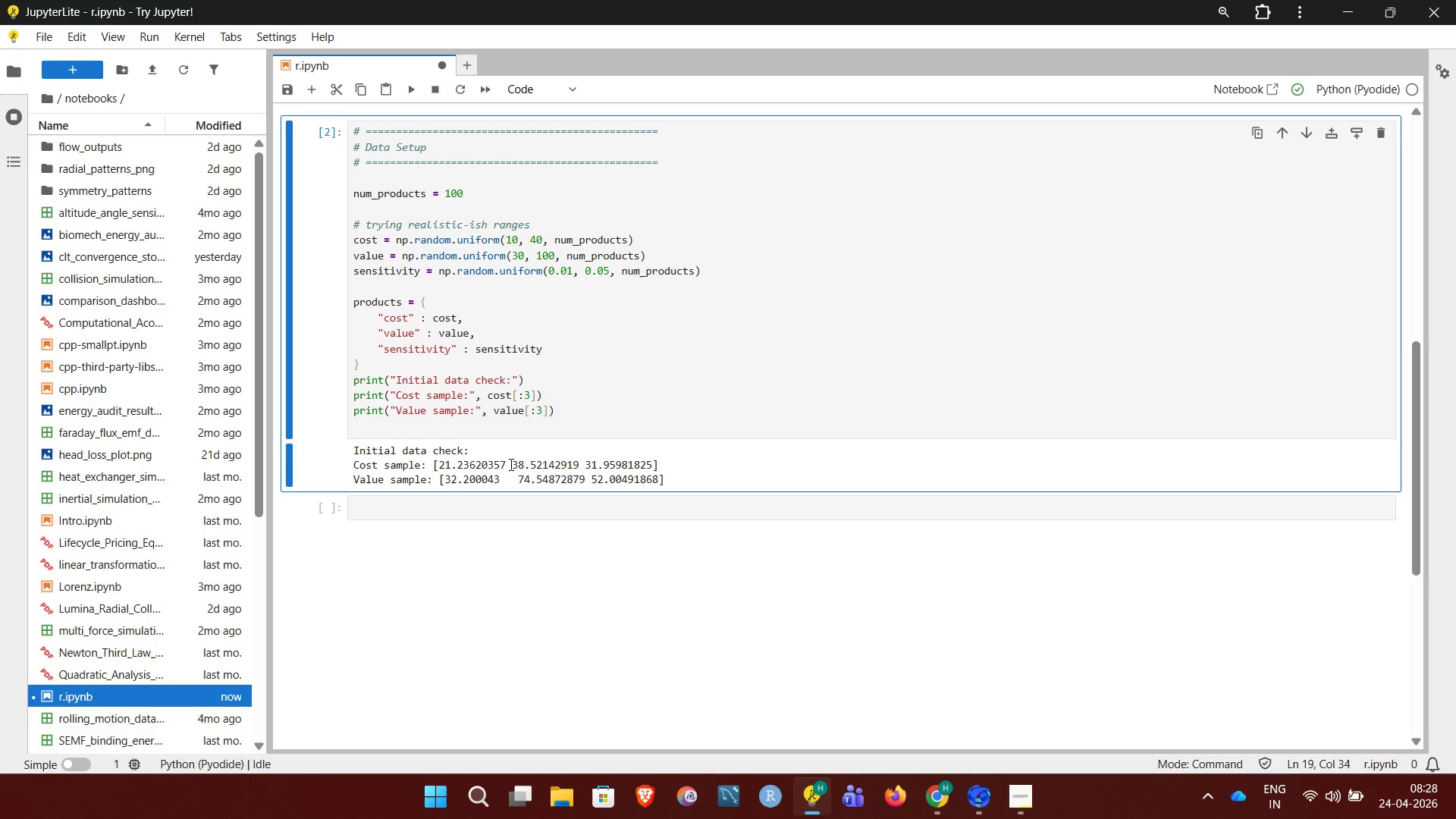 
left_click_drag(start_coordinate=[510, 464], to_coordinate=[571, 463])
 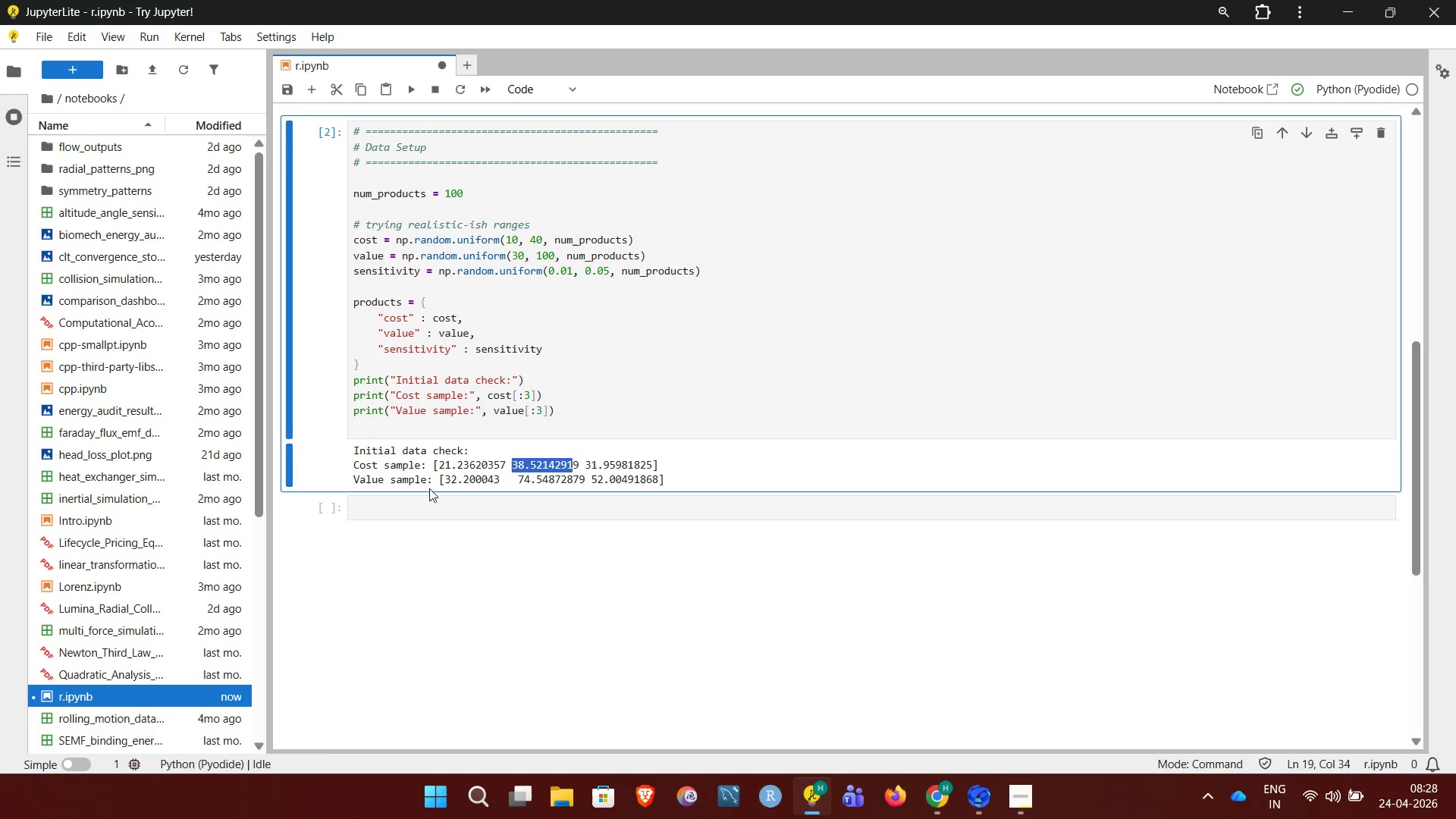 
left_click_drag(start_coordinate=[439, 482], to_coordinate=[670, 475])
 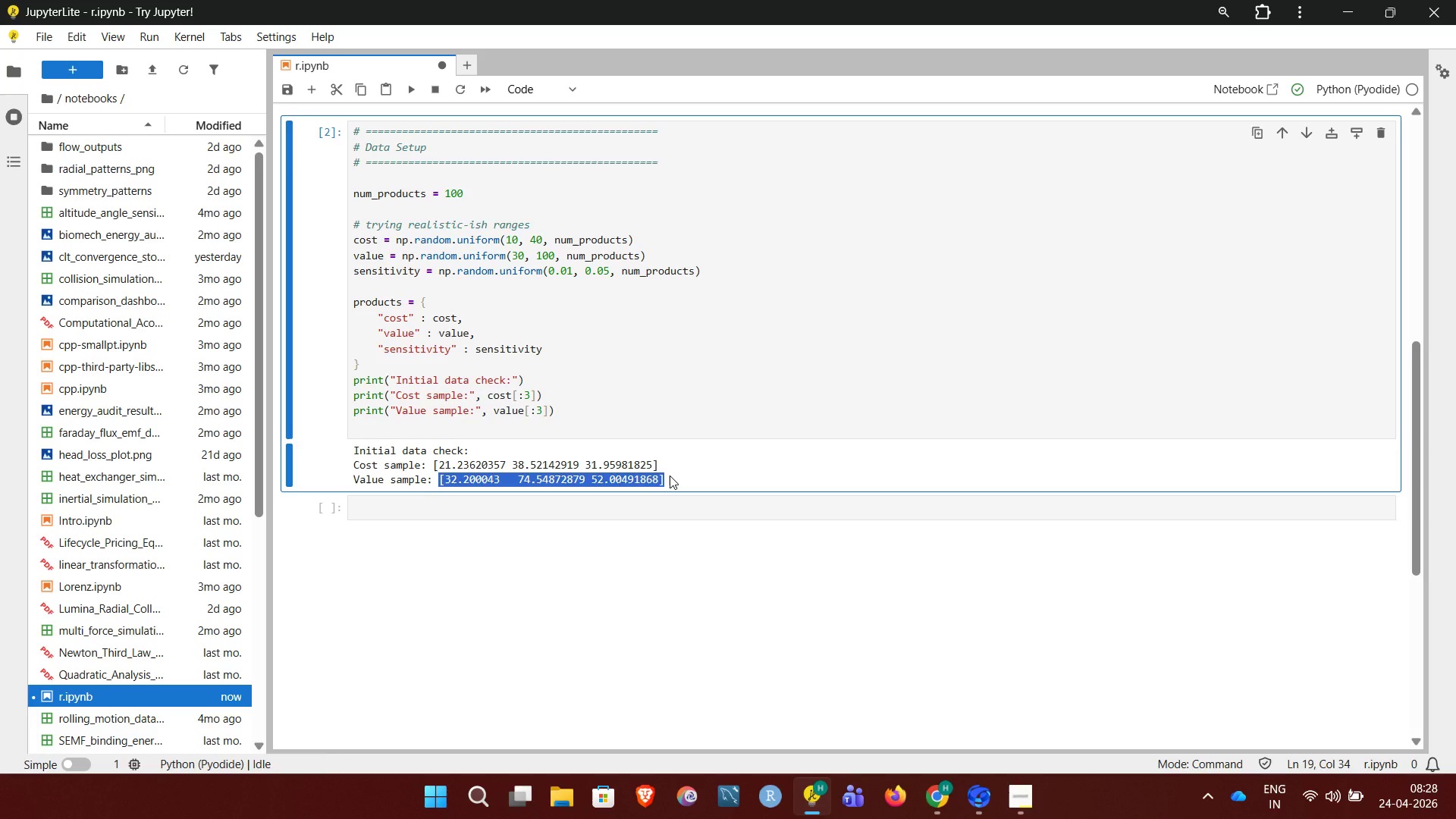 
left_click([670, 475])
 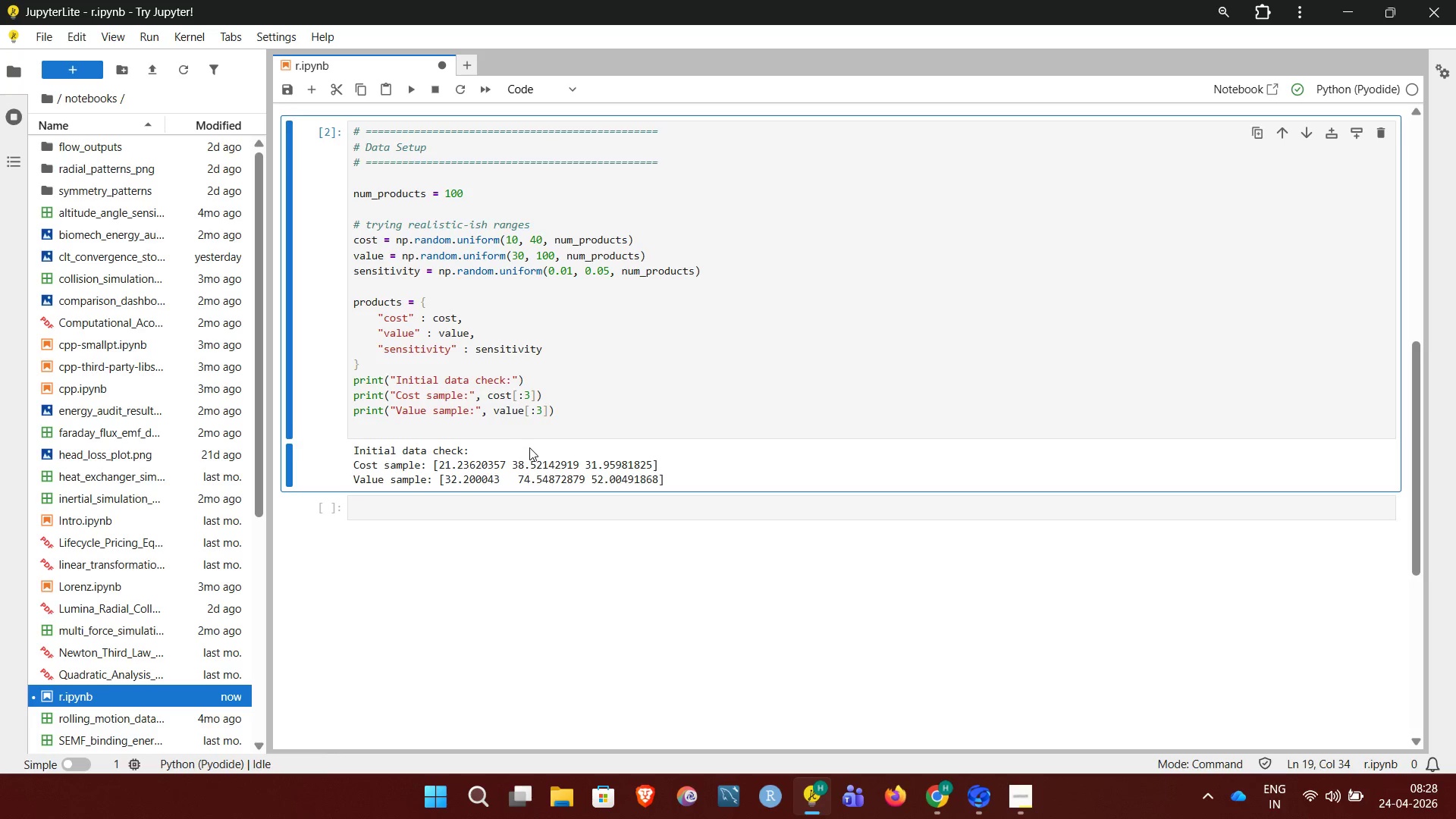 
left_click([585, 418])
 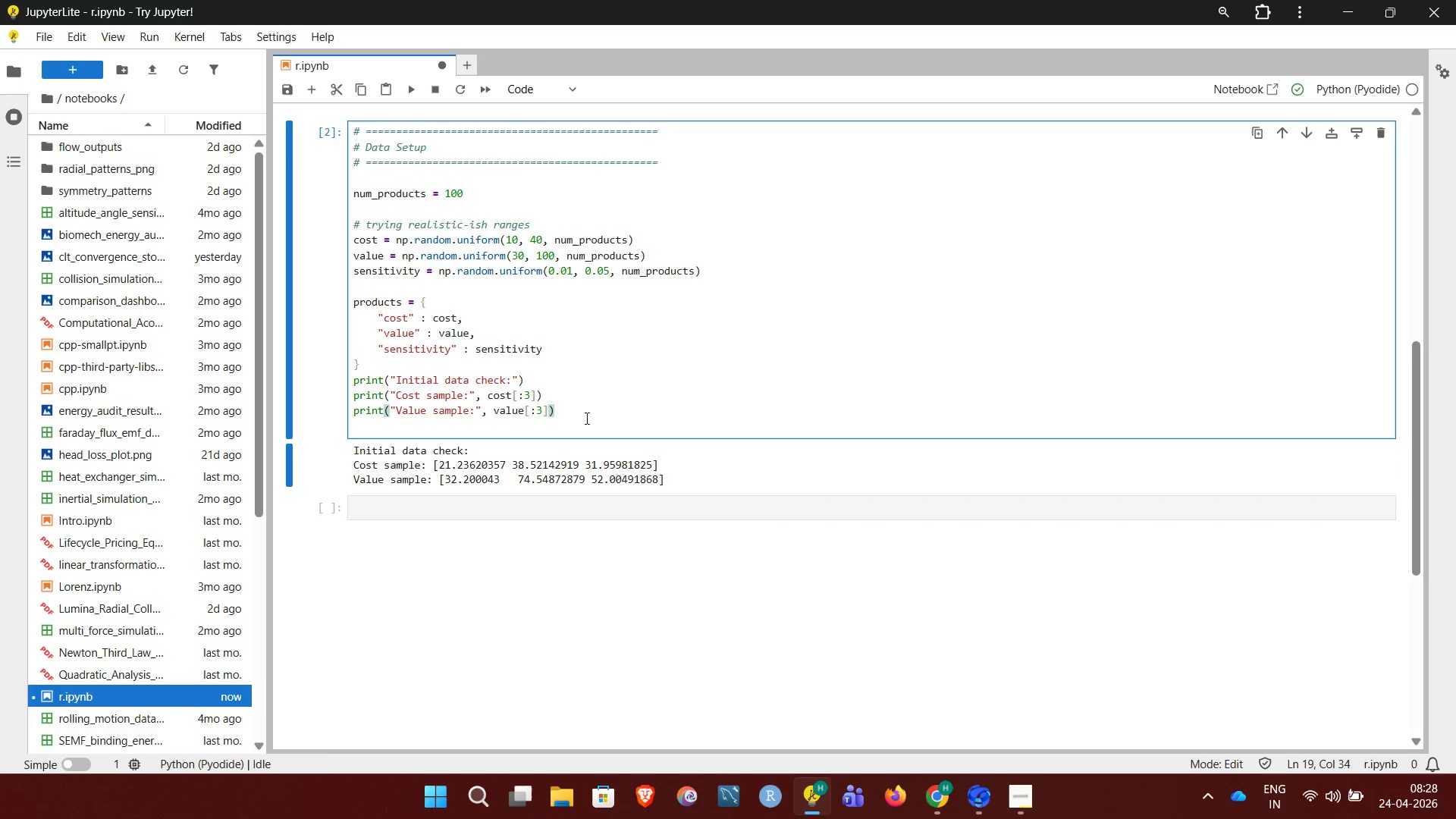 
key(Shift+Enter)
 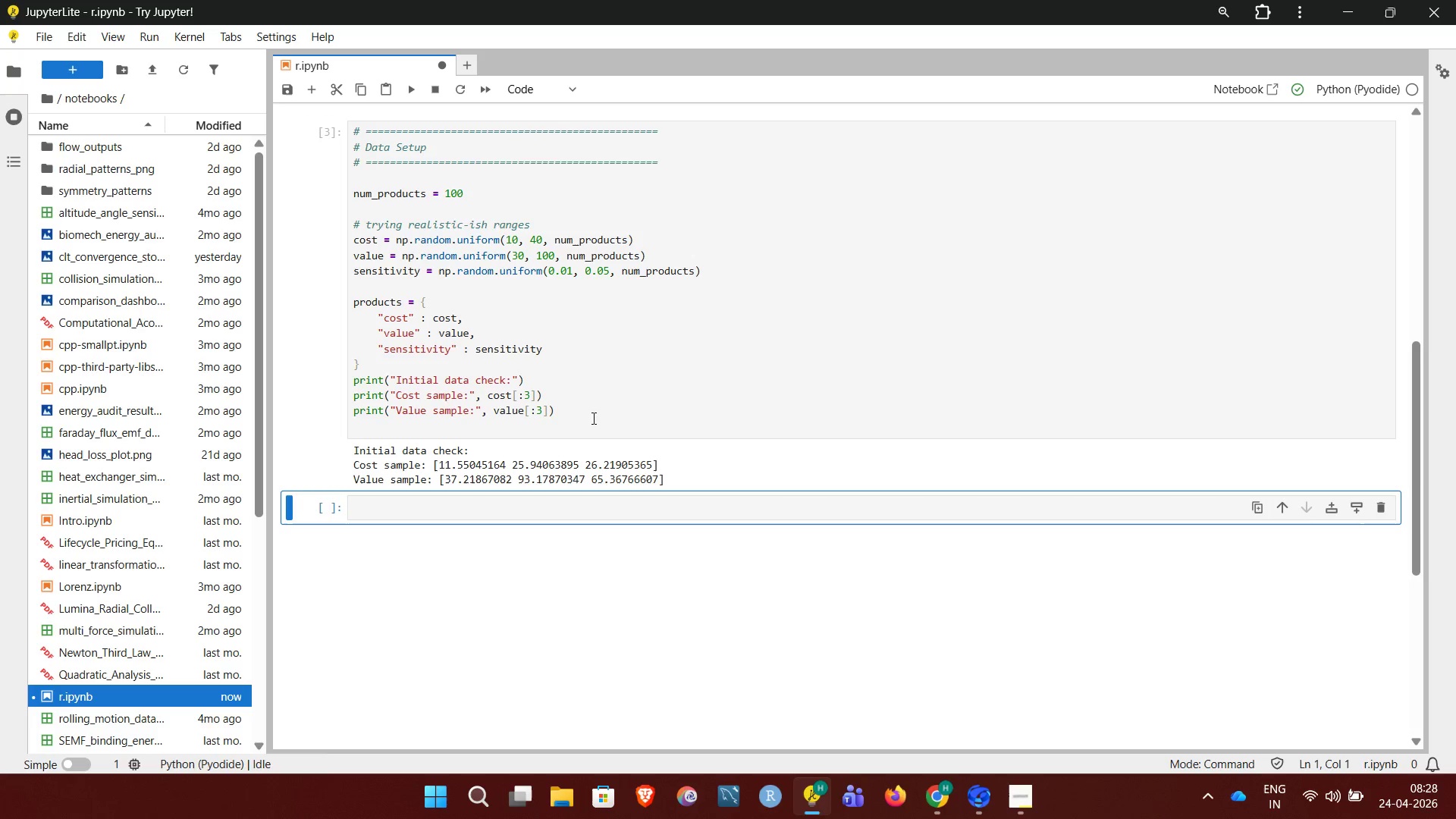 
left_click([599, 419])
 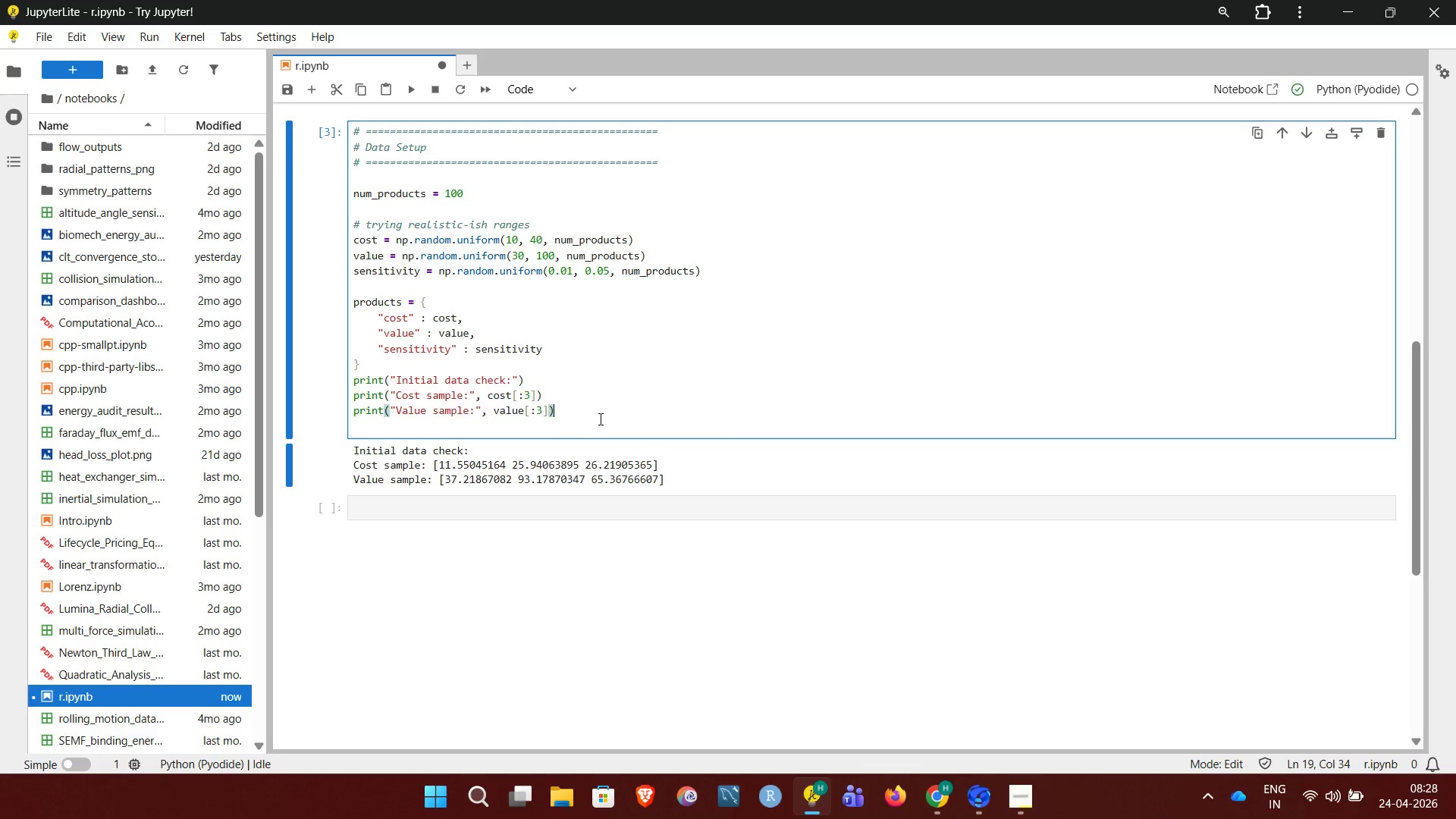 
key(Shift+Enter)
 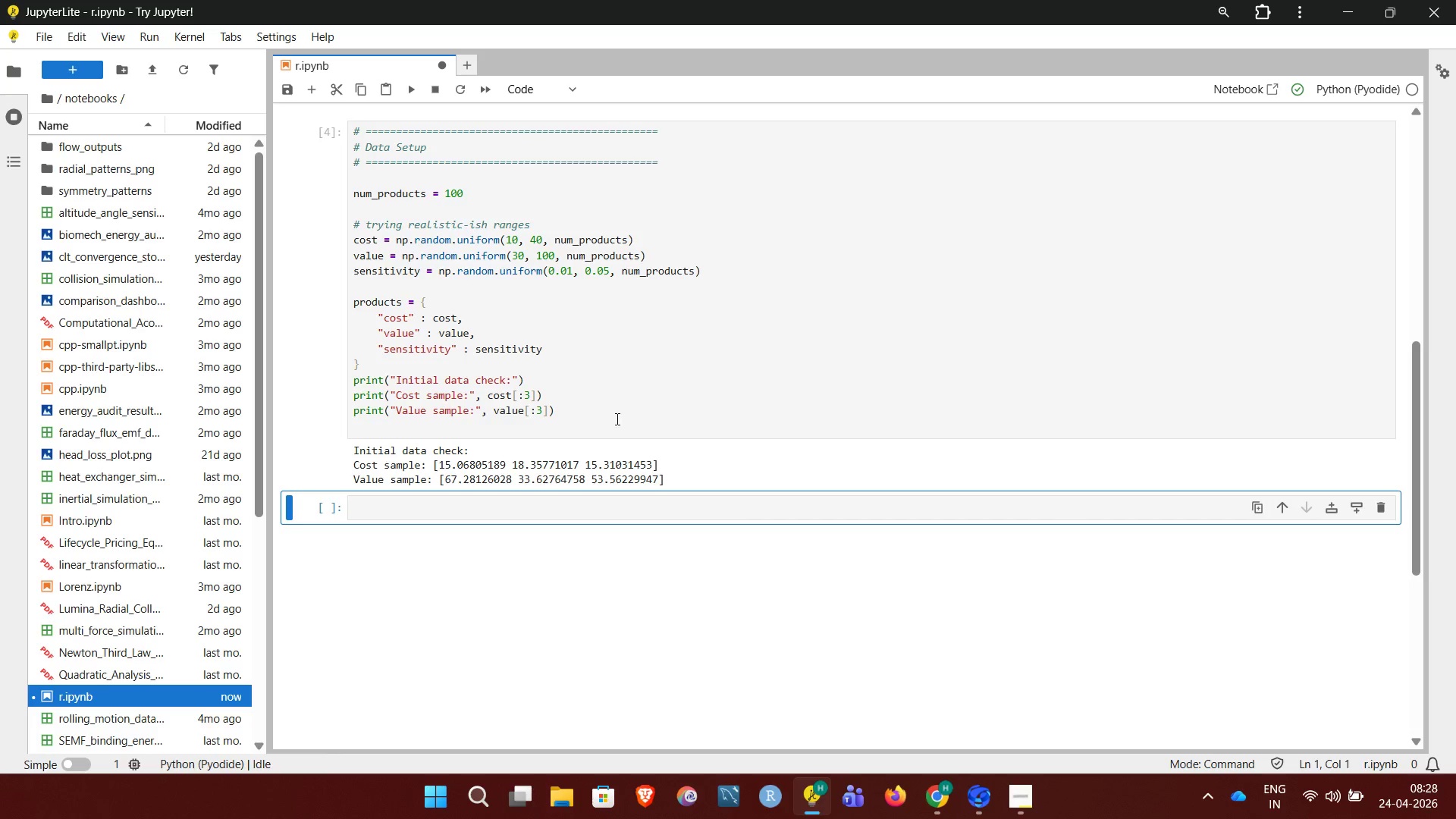 
left_click([618, 419])
 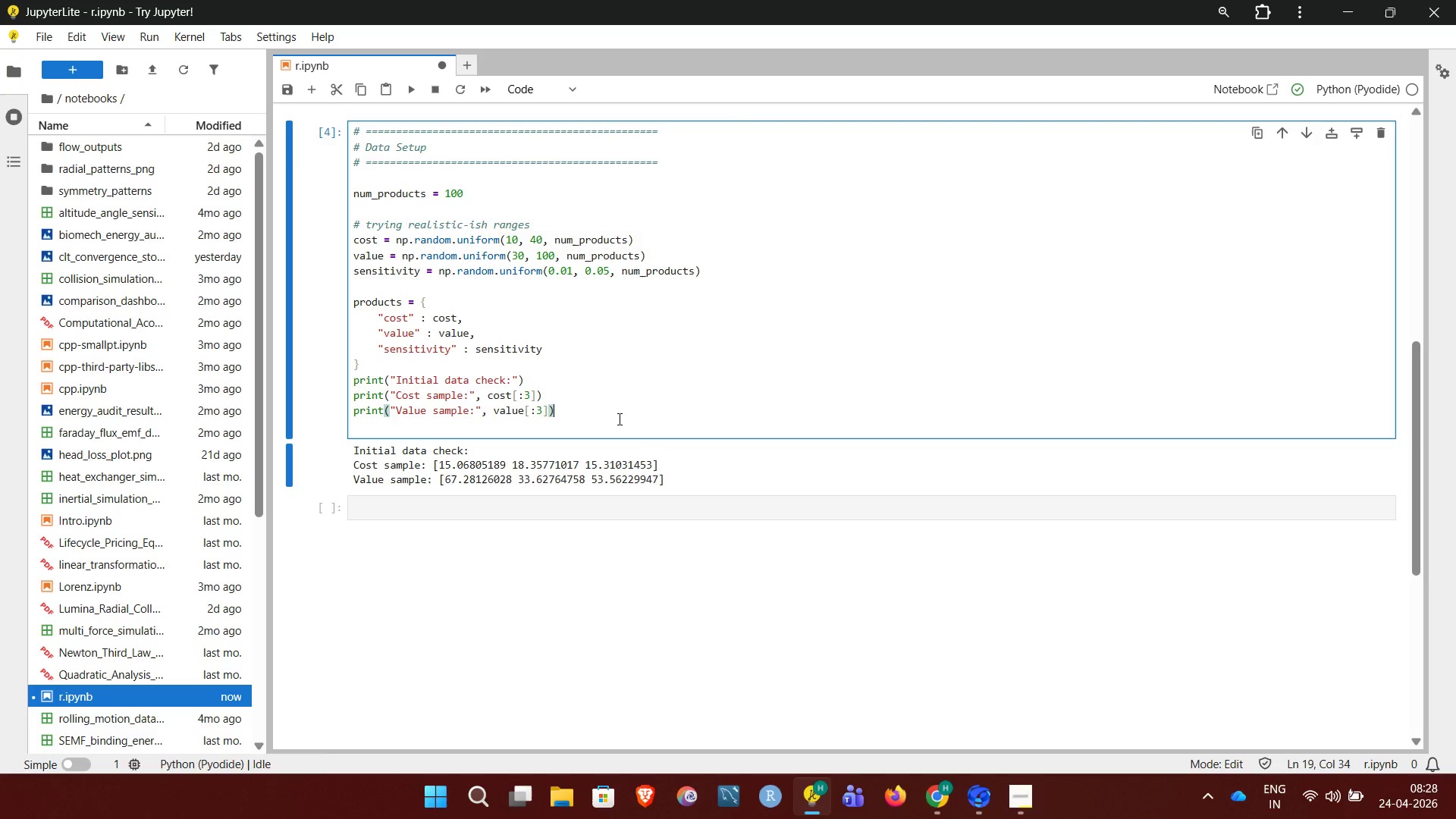 
key(Shift+Enter)
 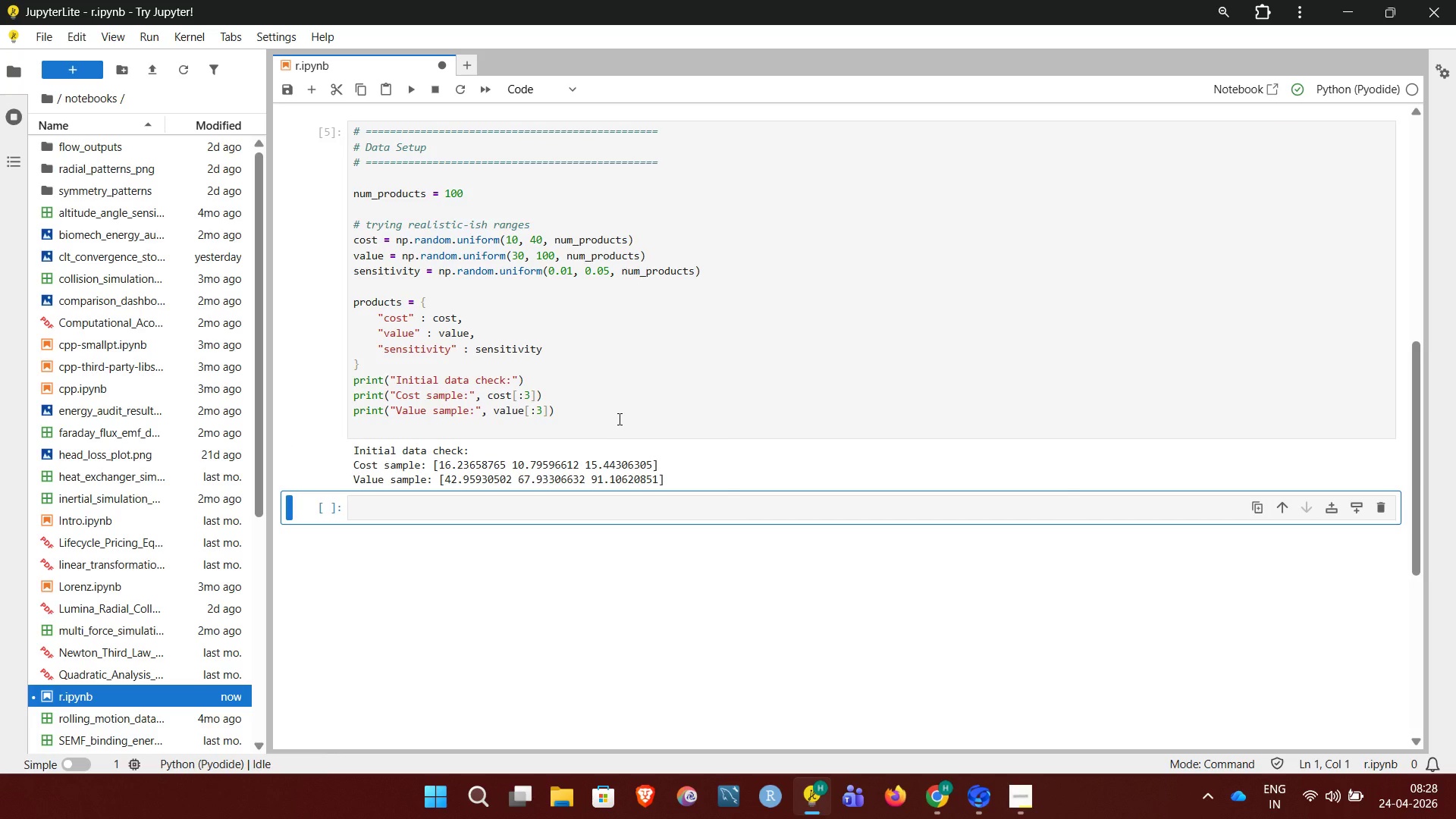 
left_click([618, 419])
 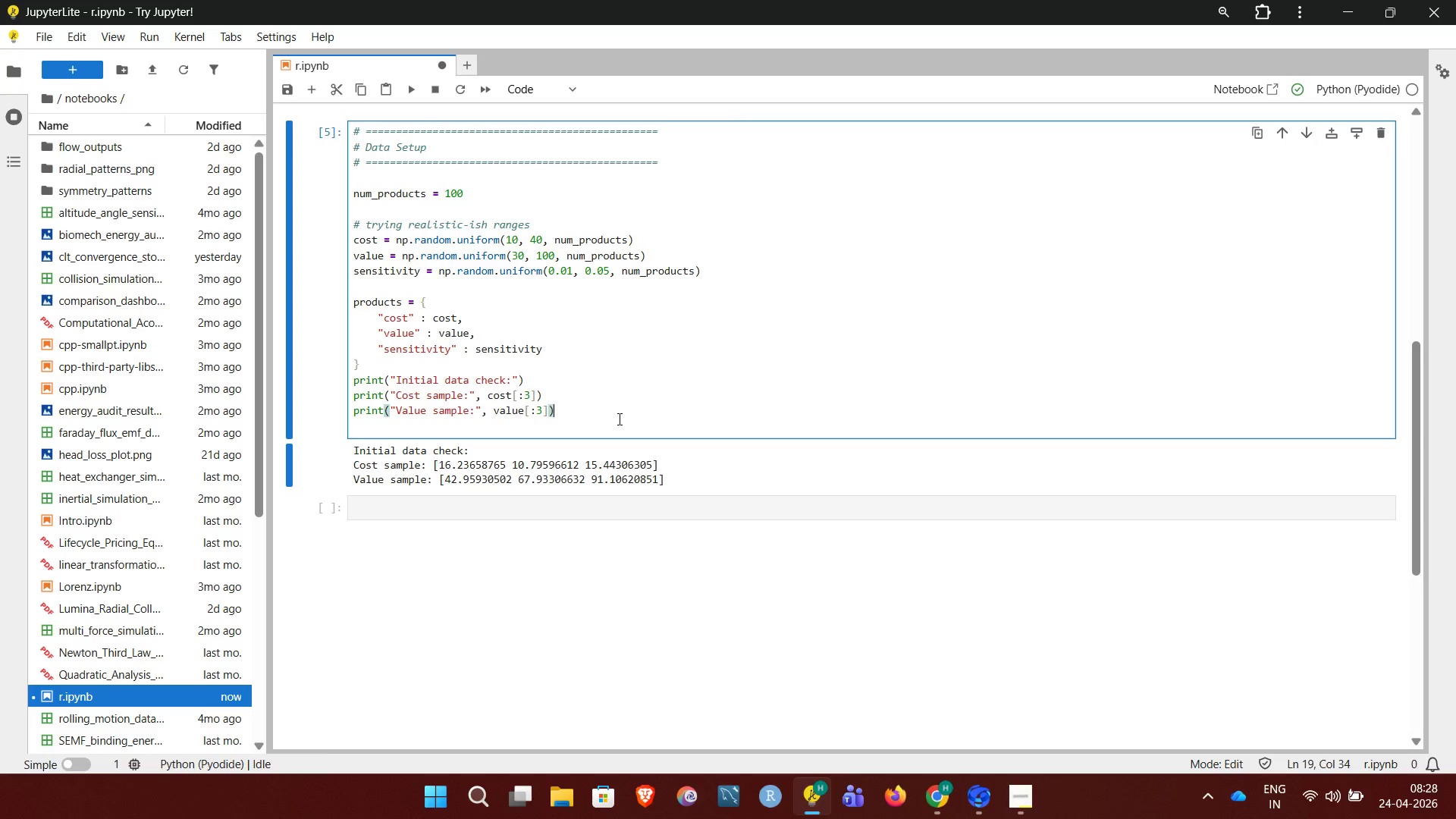 
key(Shift+Enter)
 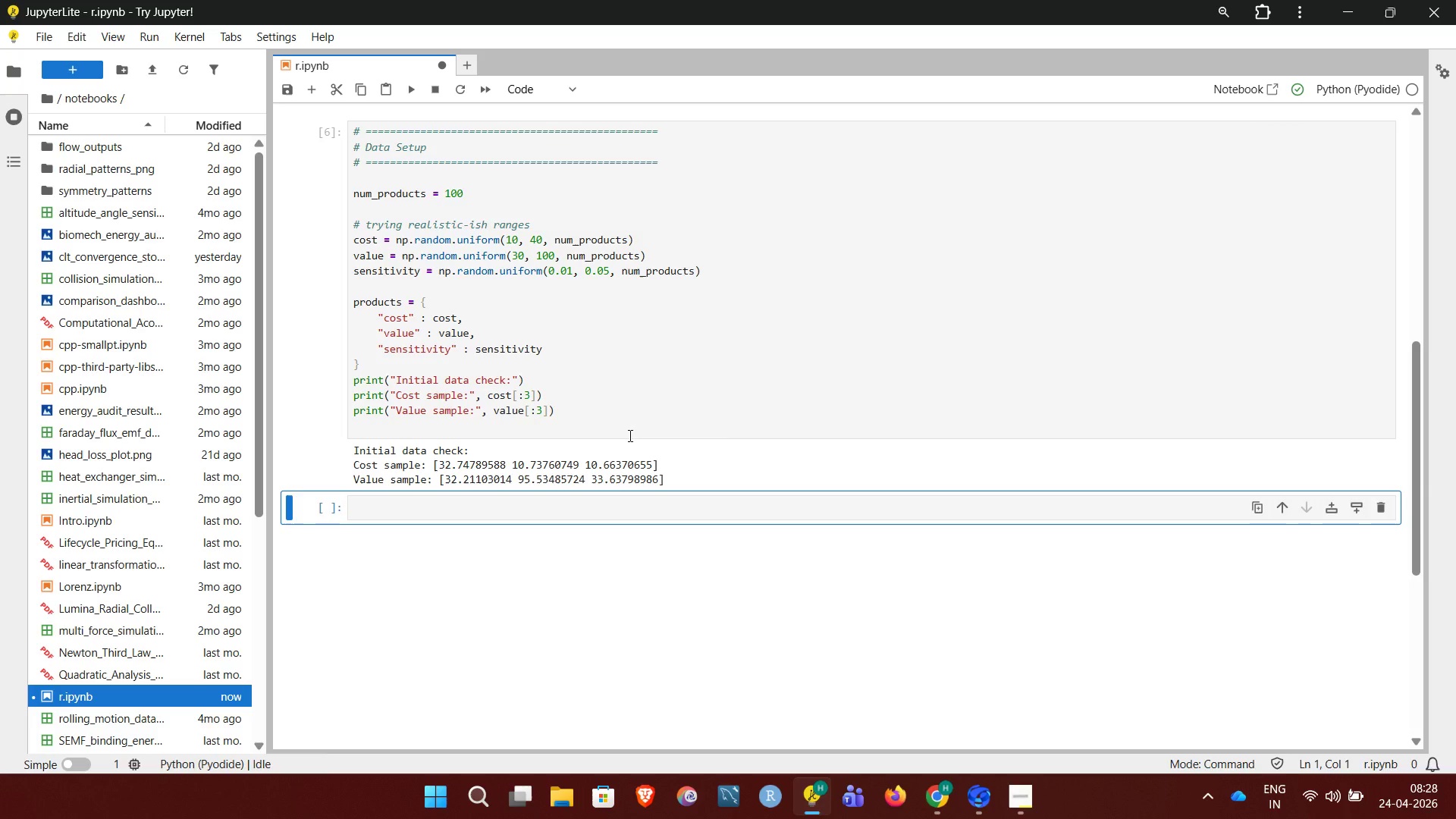 
left_click([629, 435])
 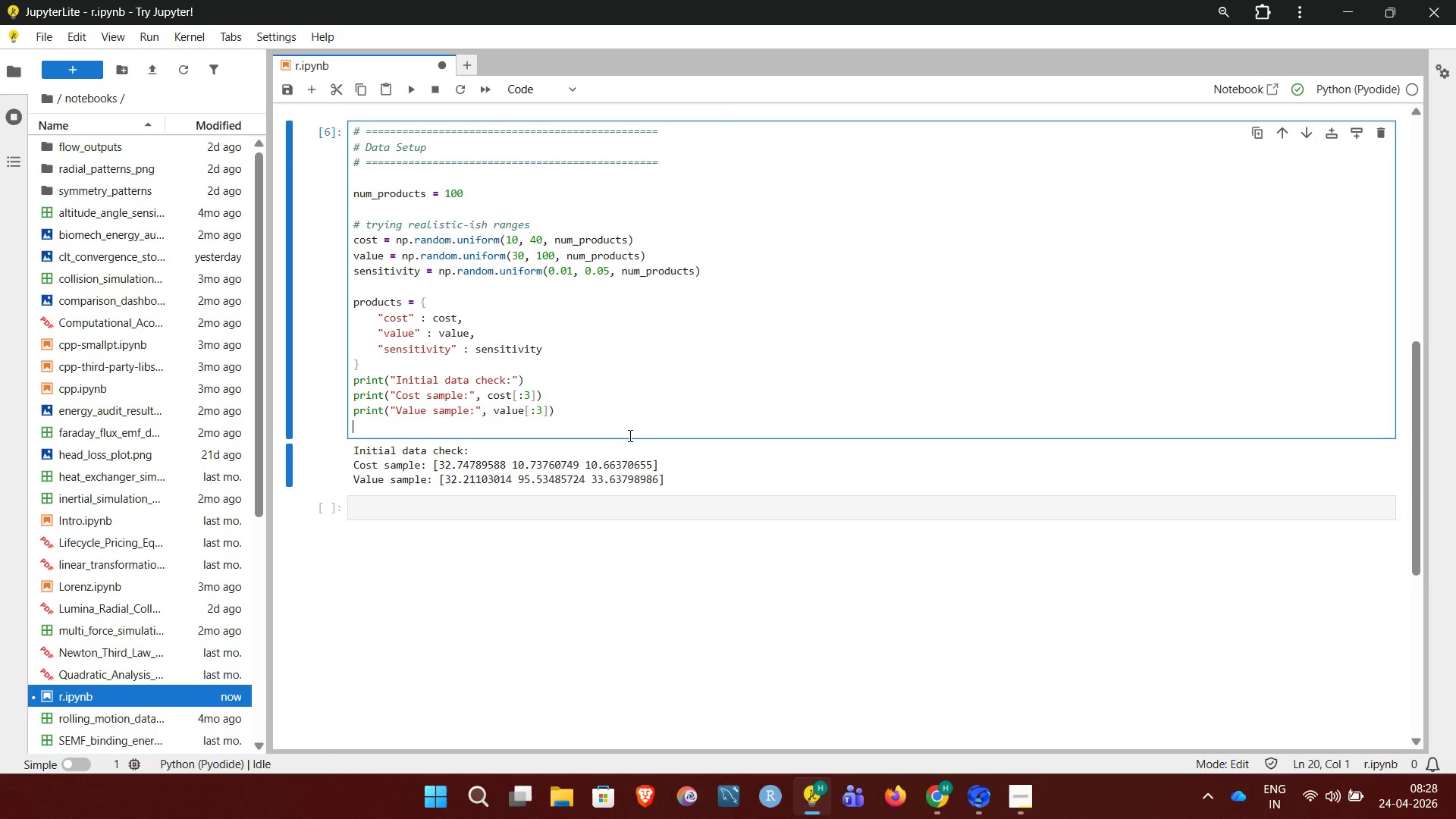 
key(Shift+Enter)
 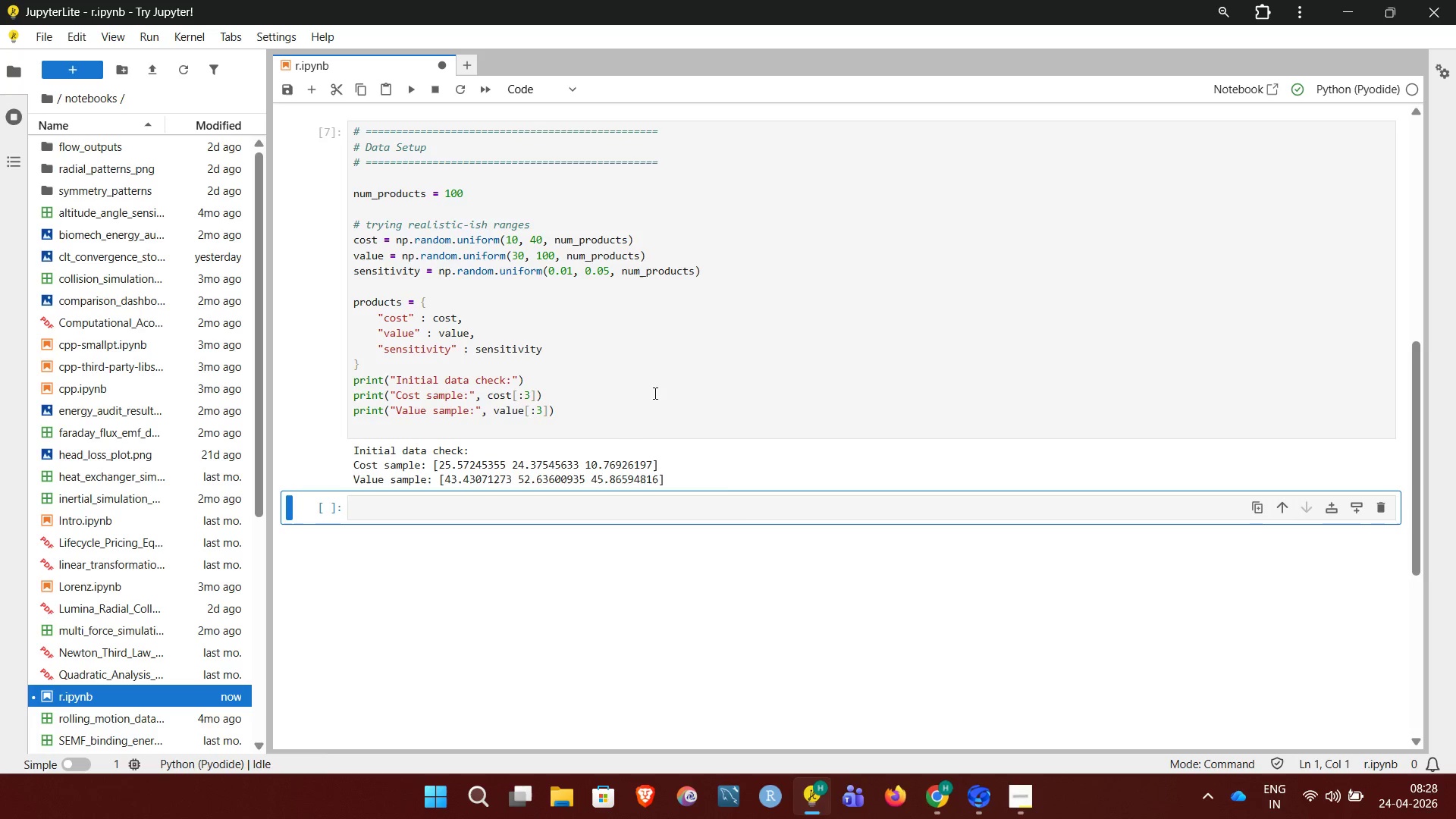 
left_click([654, 392])
 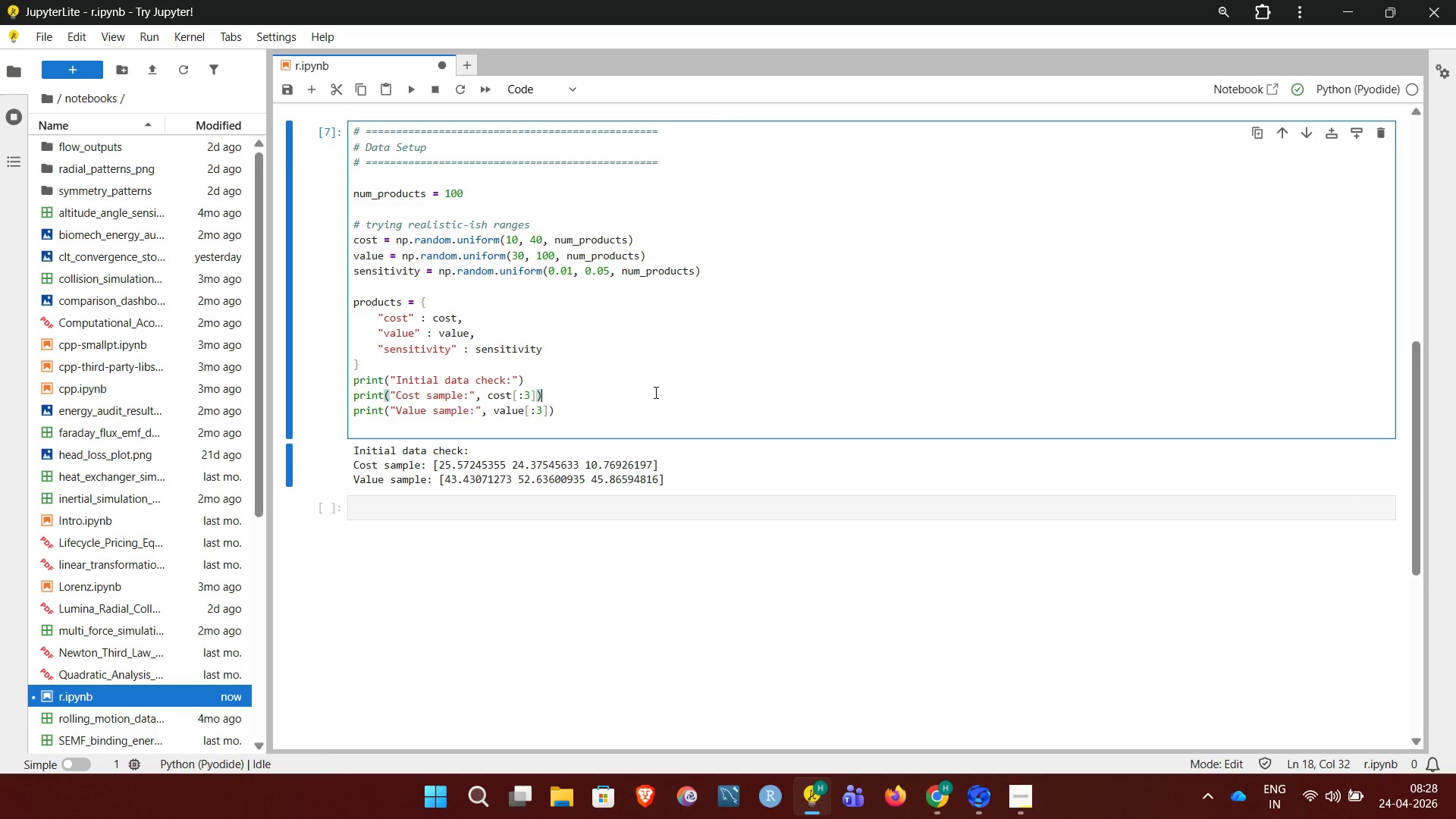 
key(Shift+Enter)
 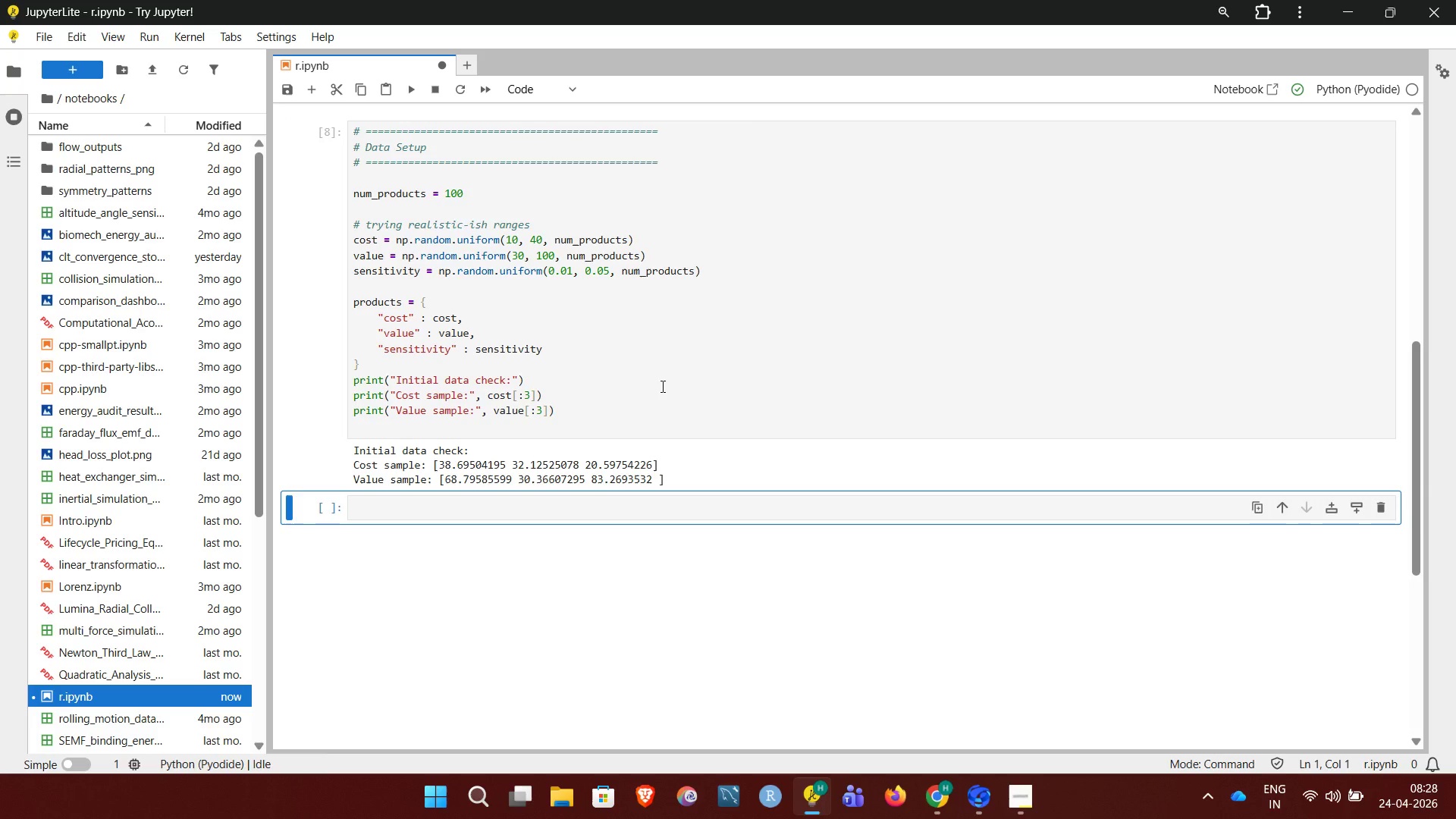 
left_click([661, 386])
 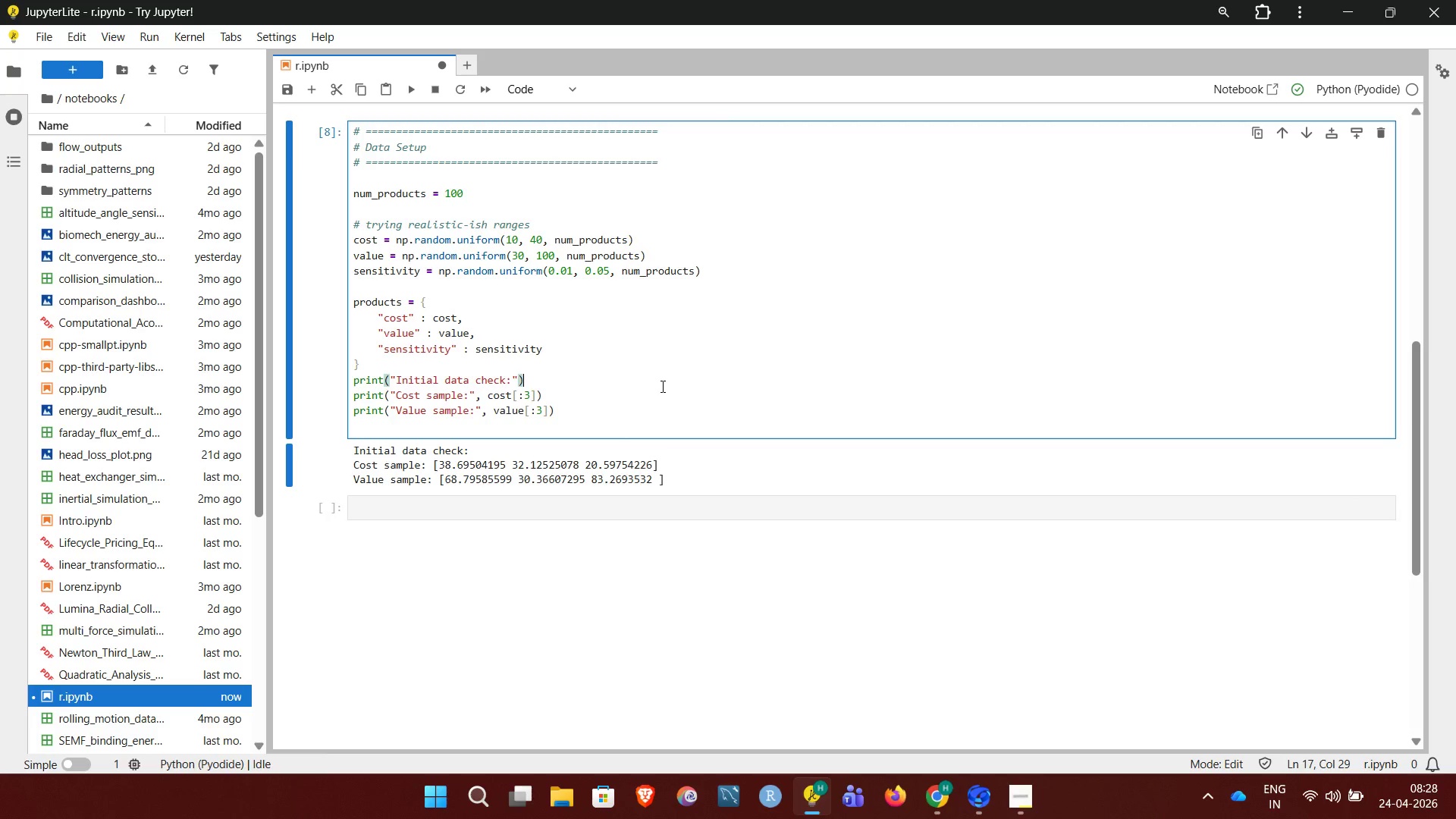 
key(Shift+Enter)
 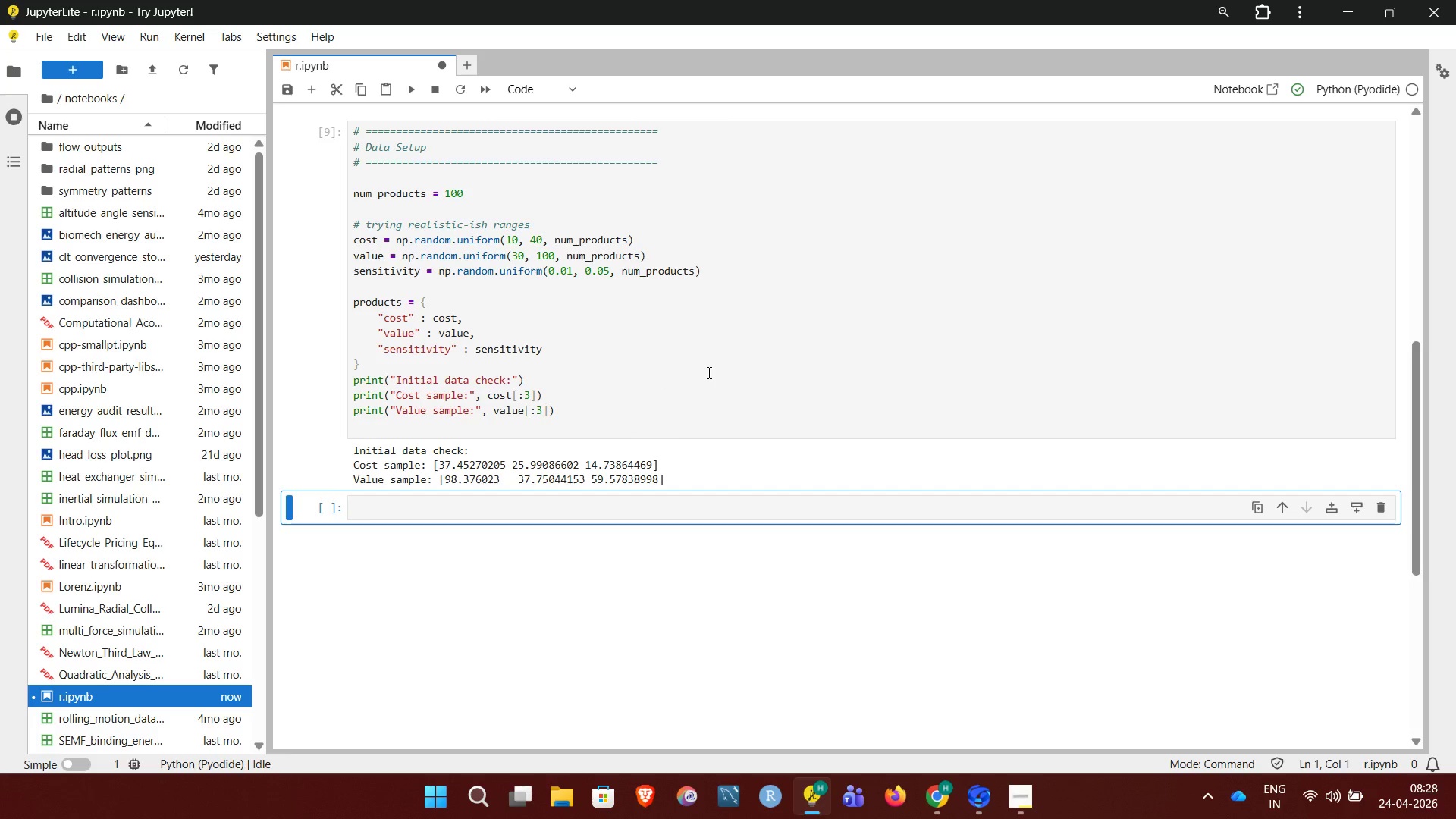 
left_click([708, 372])
 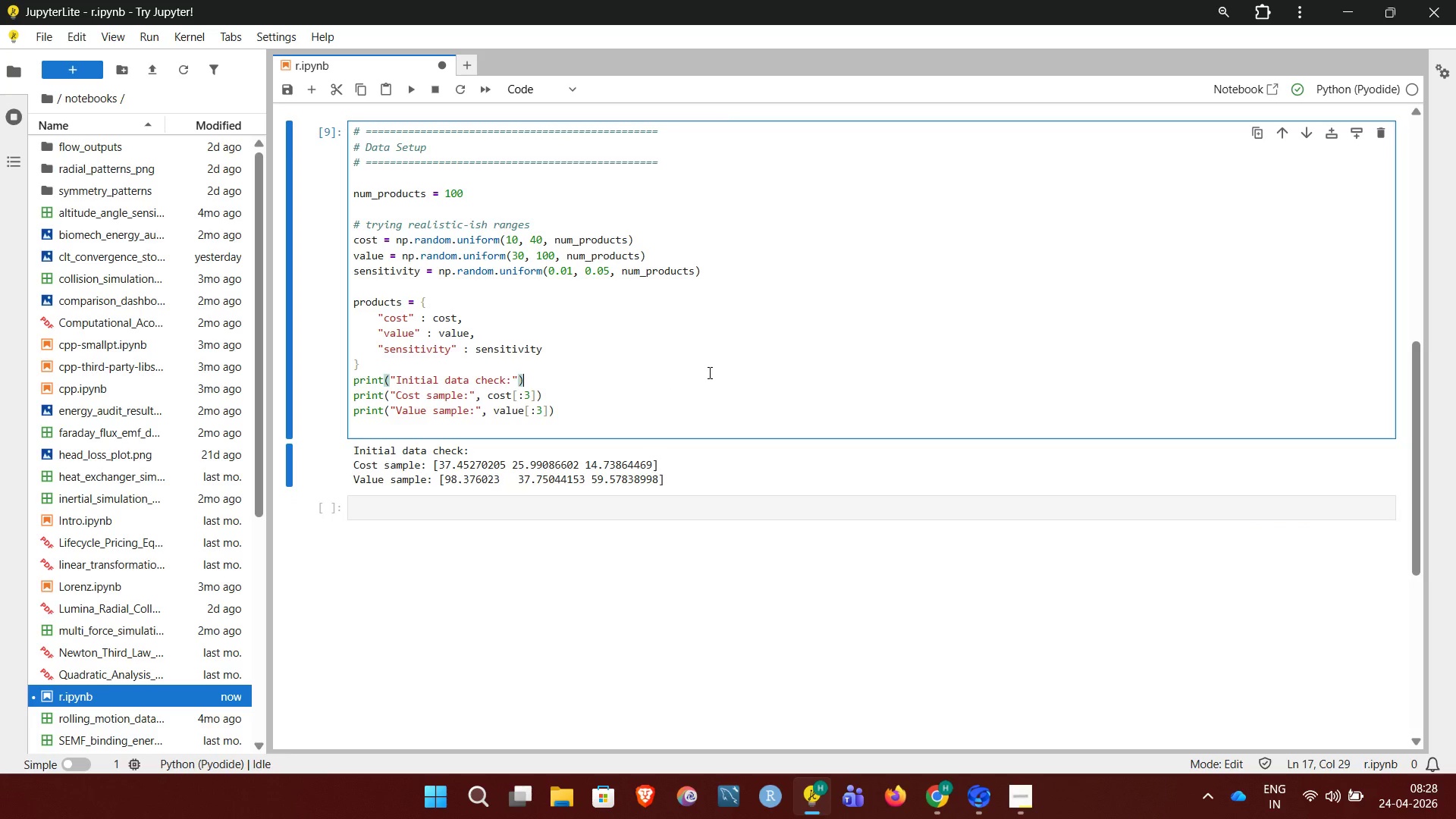 
key(Shift+Enter)
 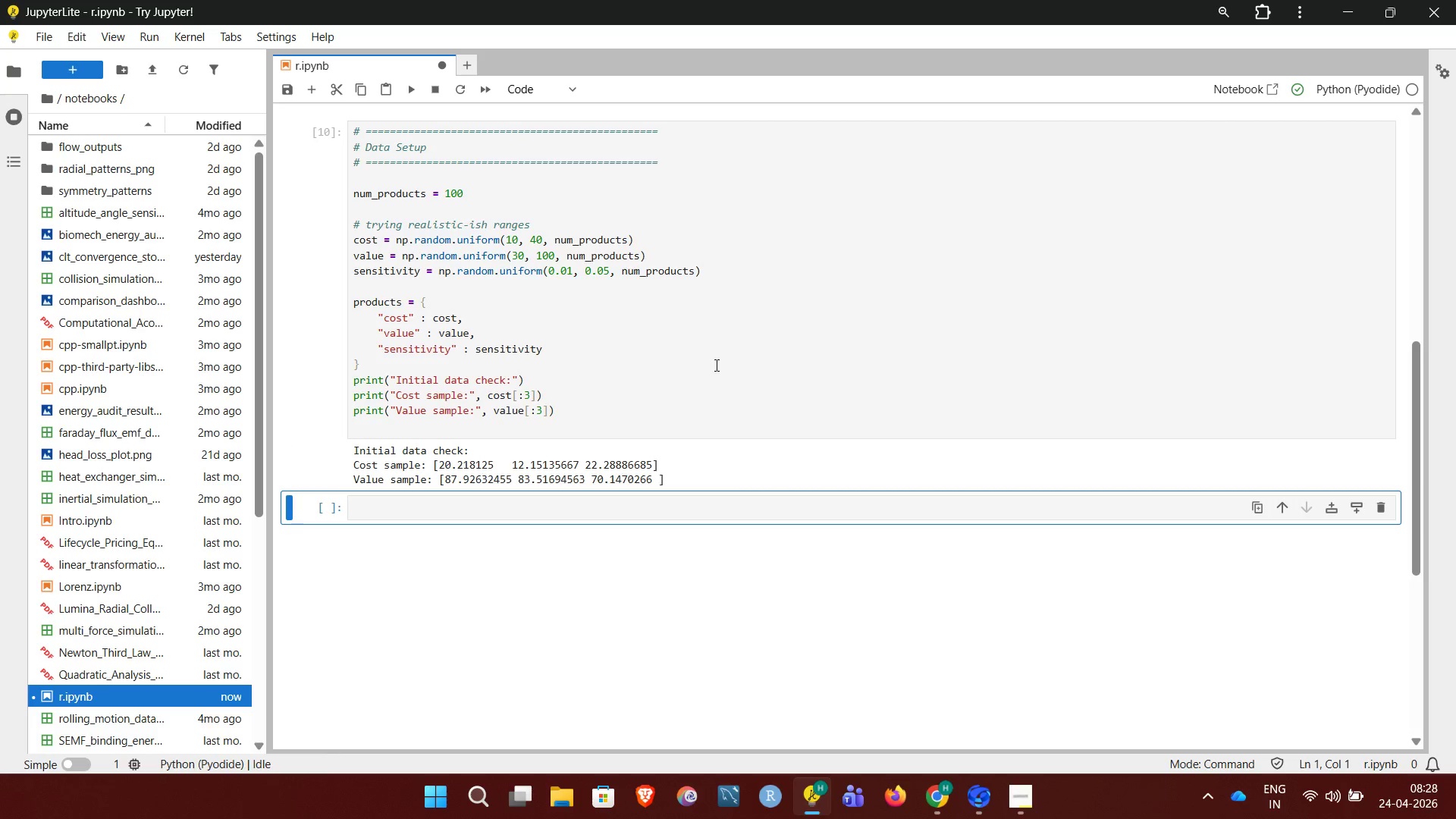 
left_click([715, 365])
 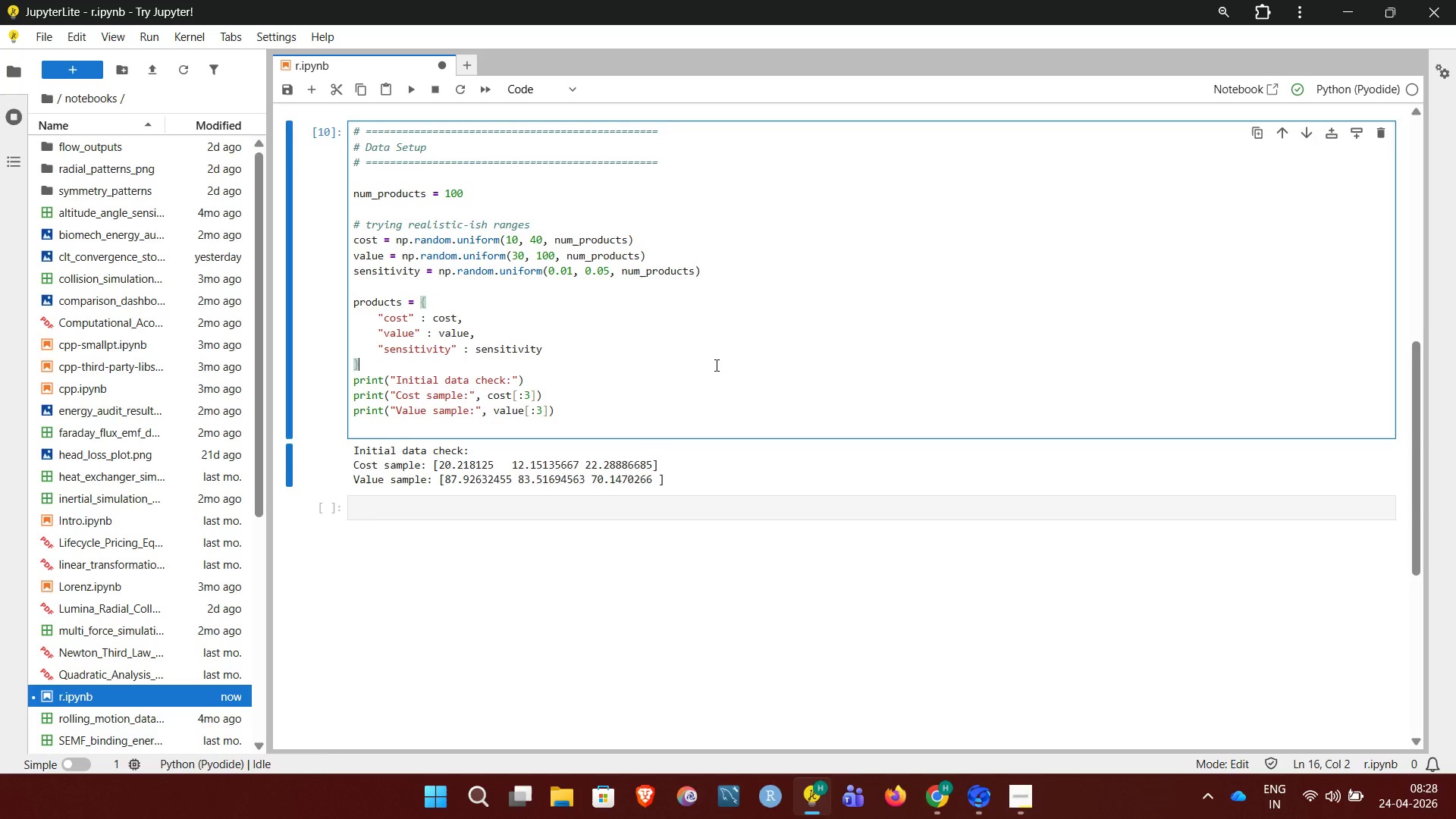 
key(Shift+Enter)
 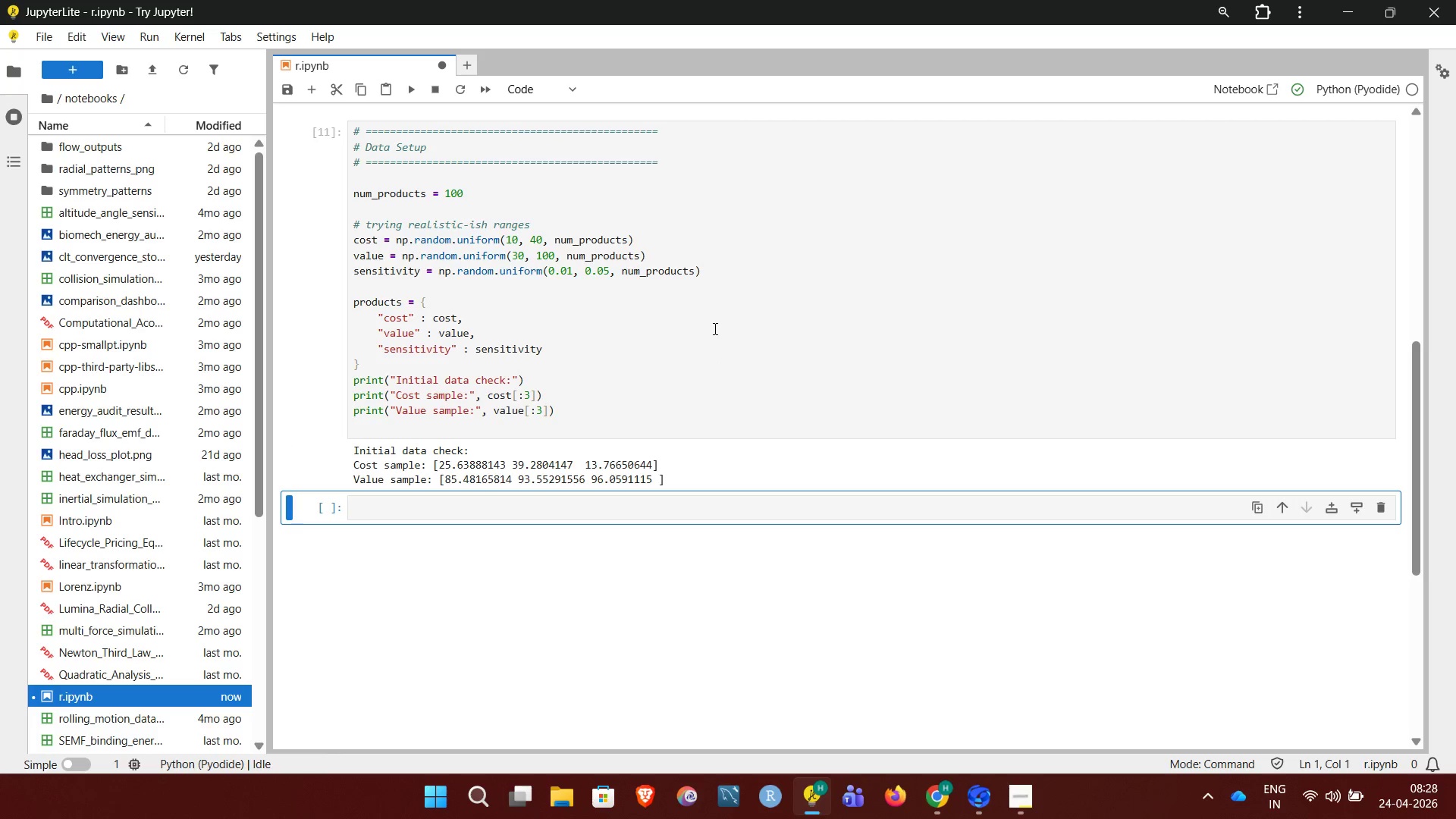 
left_click([713, 327])
 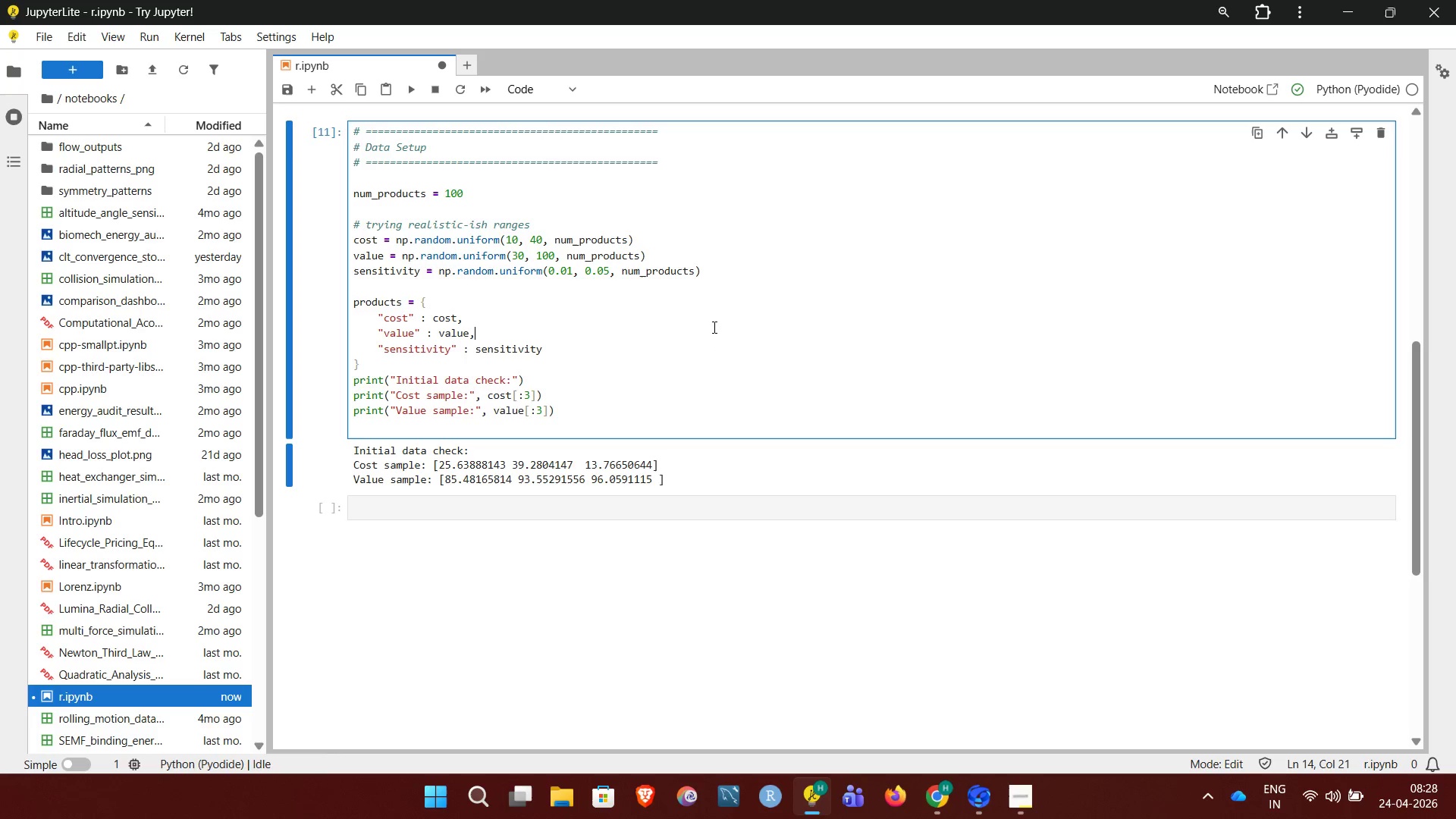 
key(Shift+Enter)
 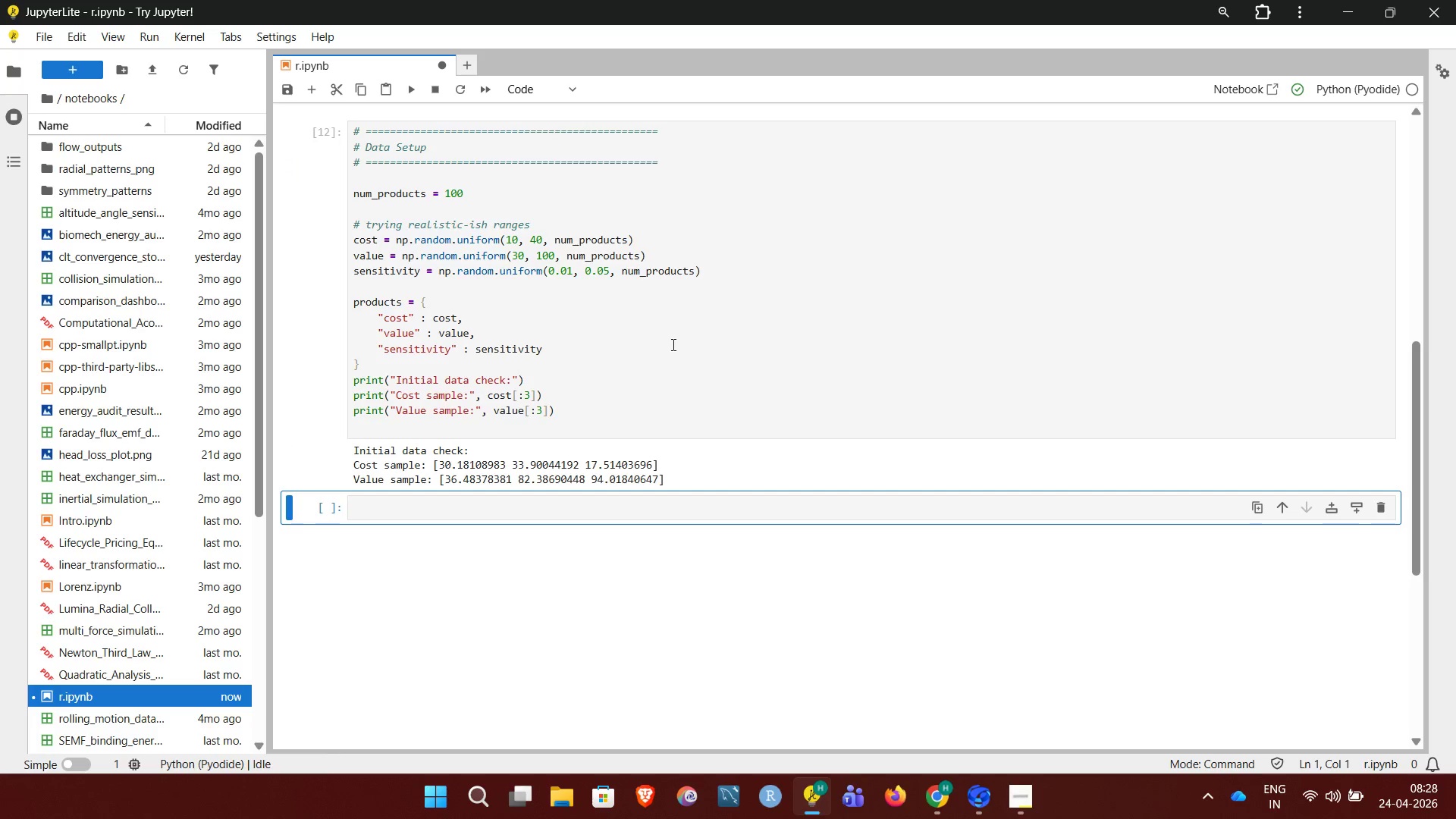 
left_click([670, 346])
 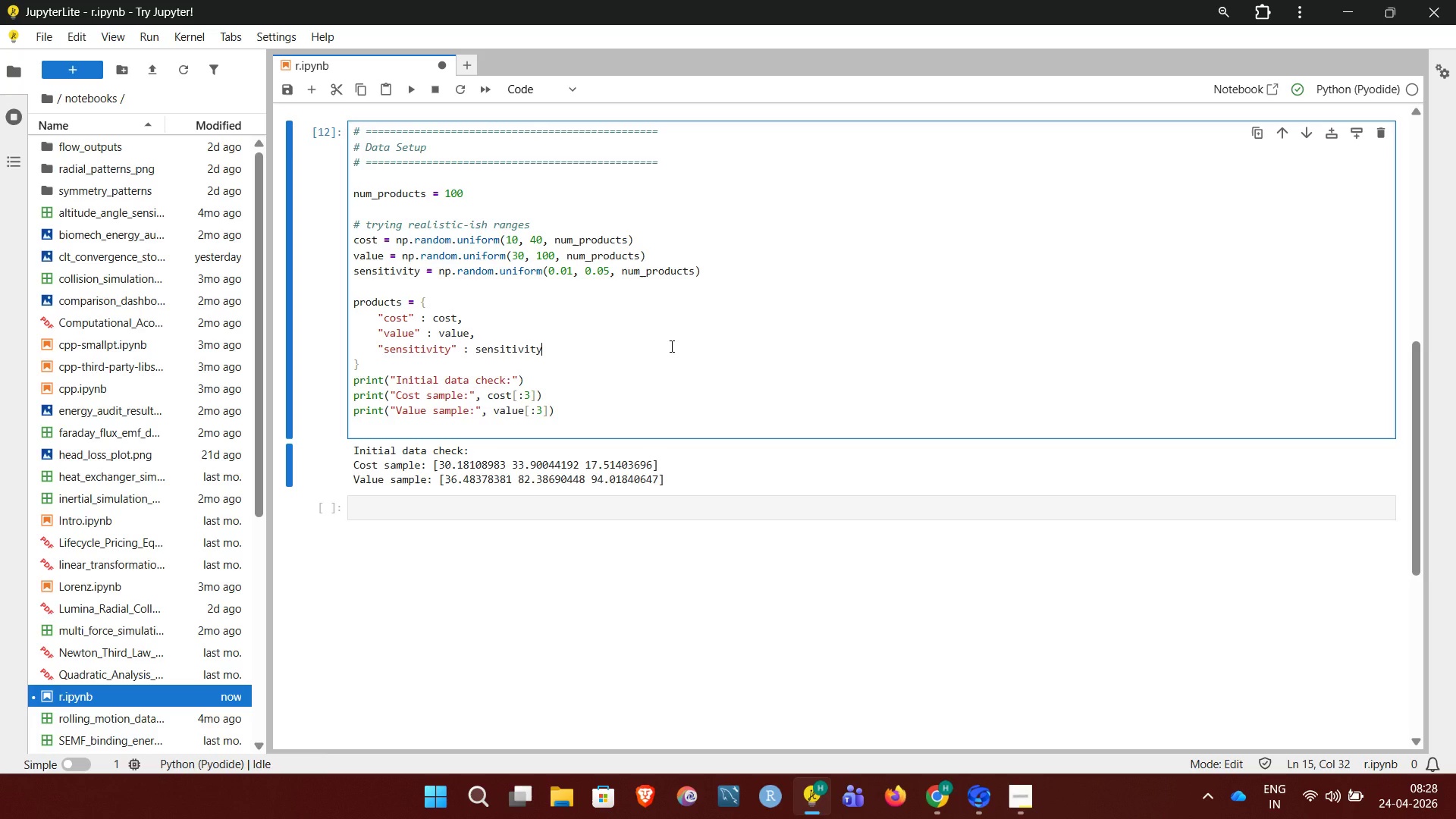 
key(Shift+Enter)
 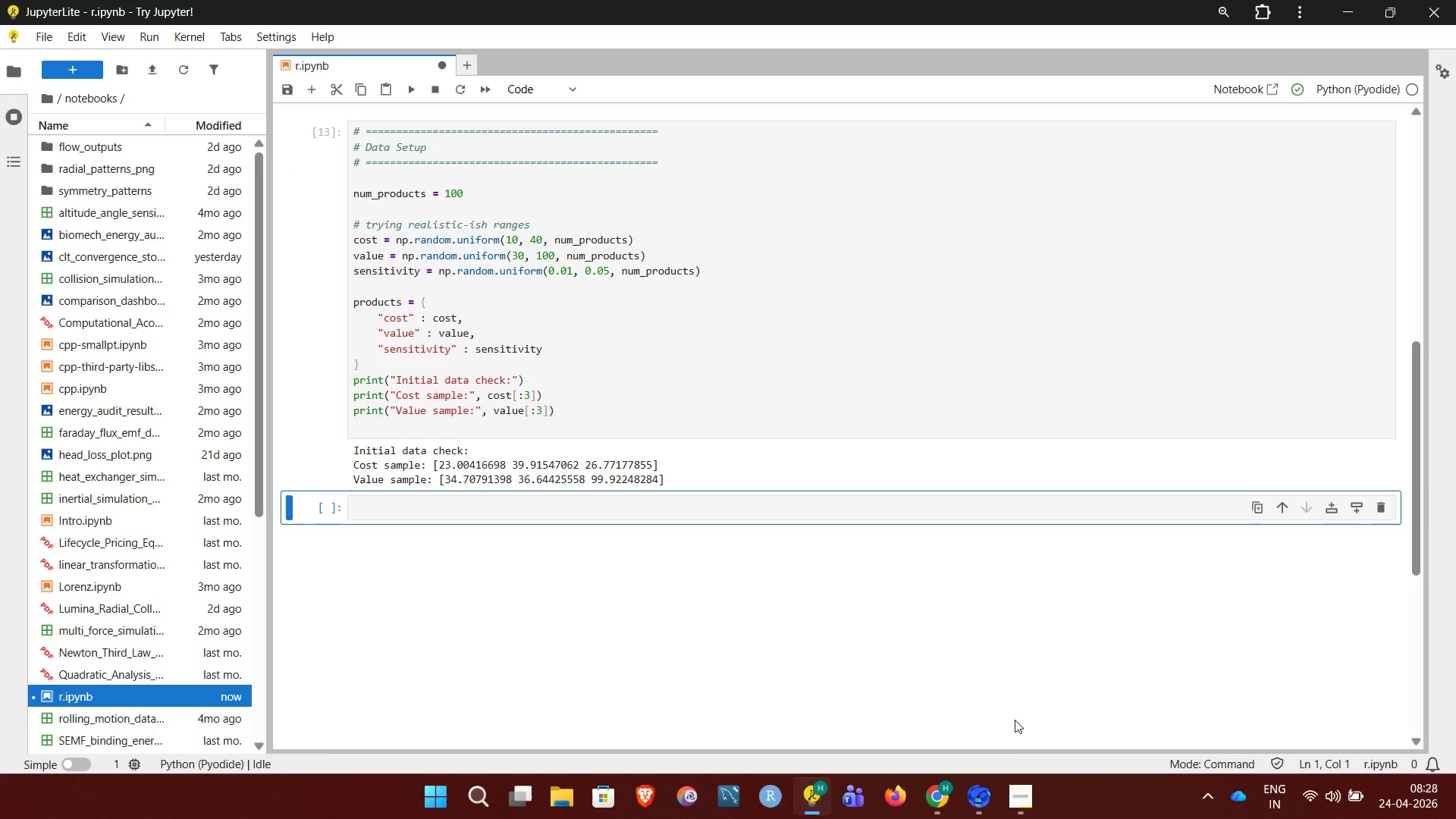 
left_click([1021, 803])